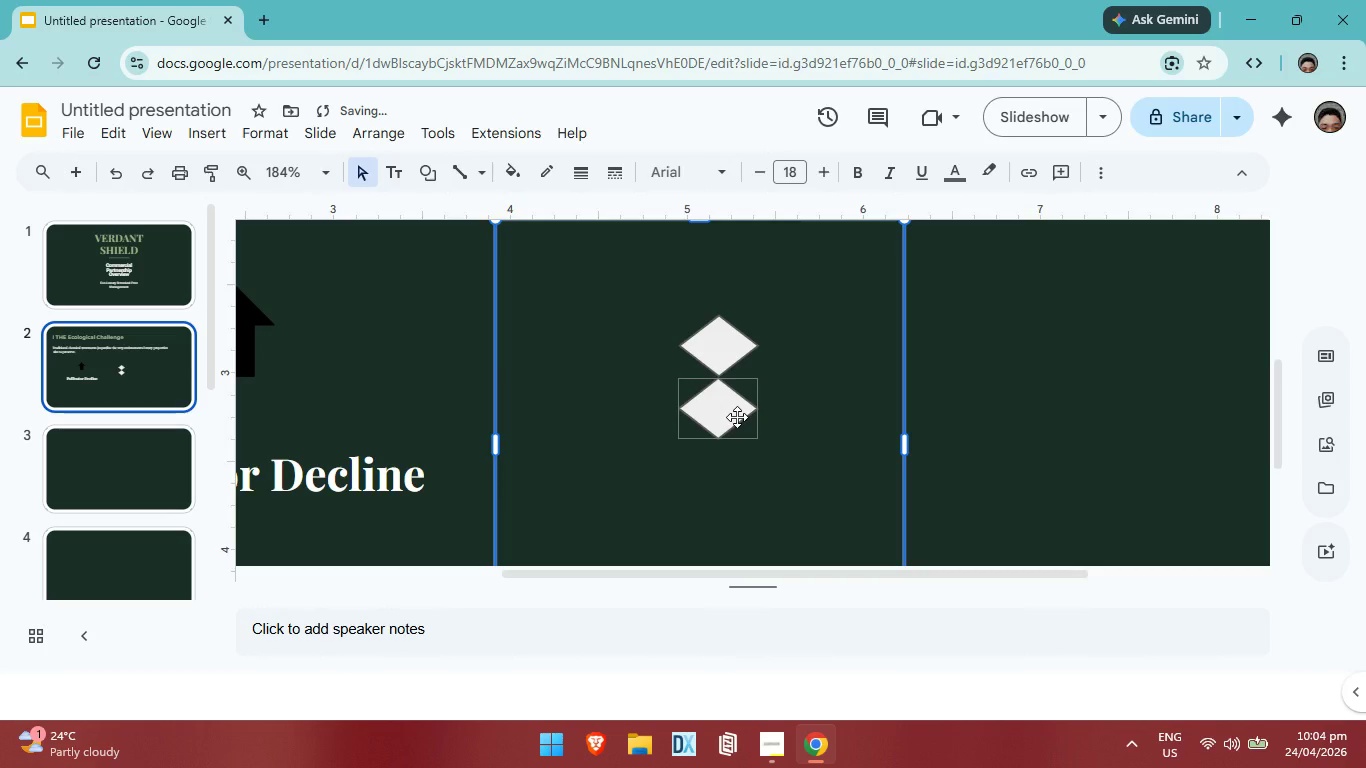 
left_click([737, 417])
 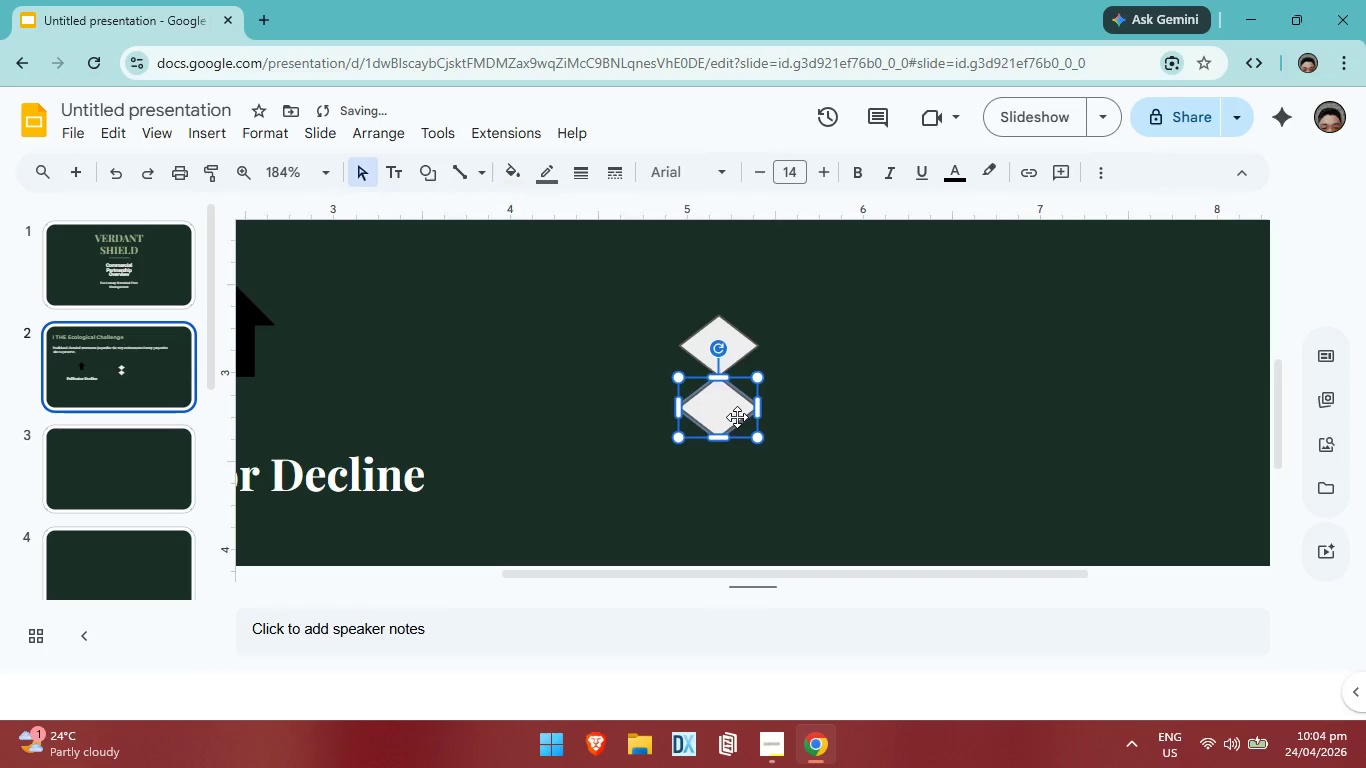 
key(ArrowUp)
 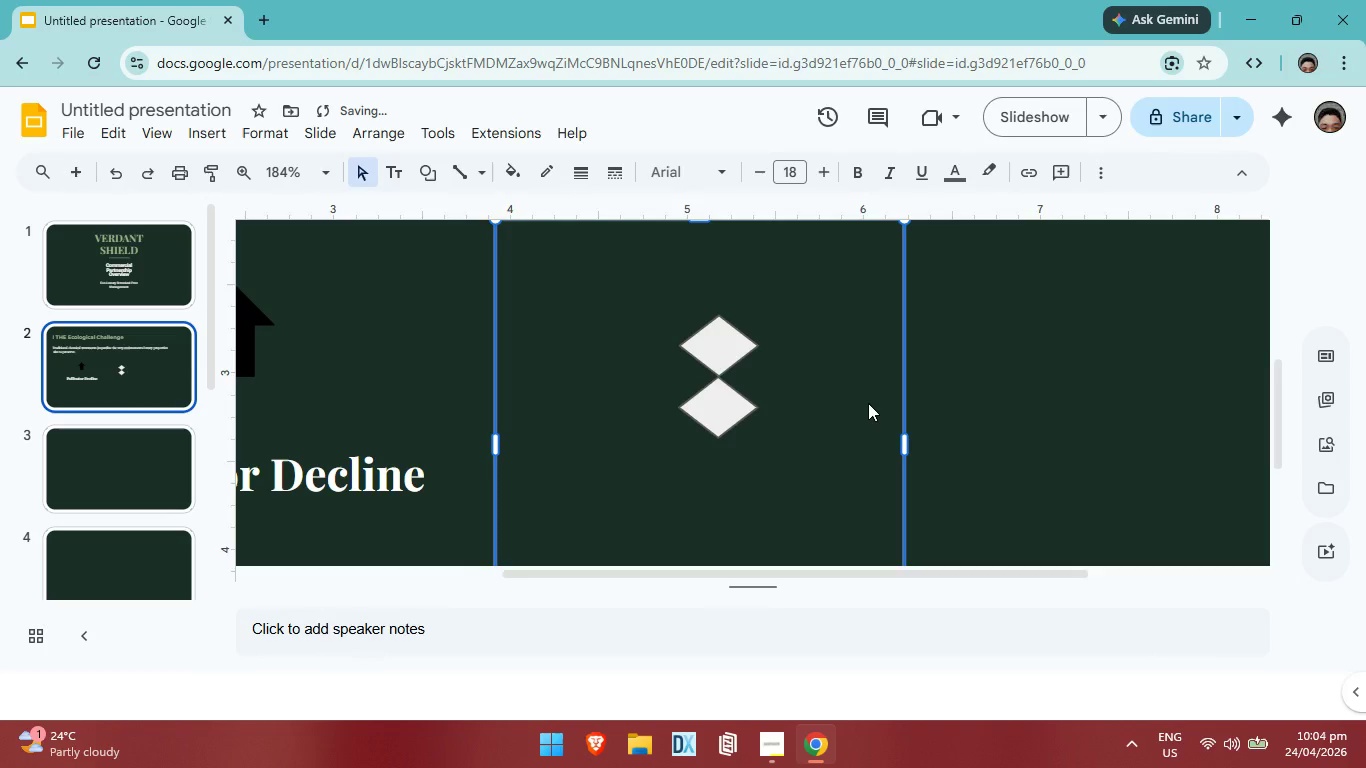 
left_click([868, 403])
 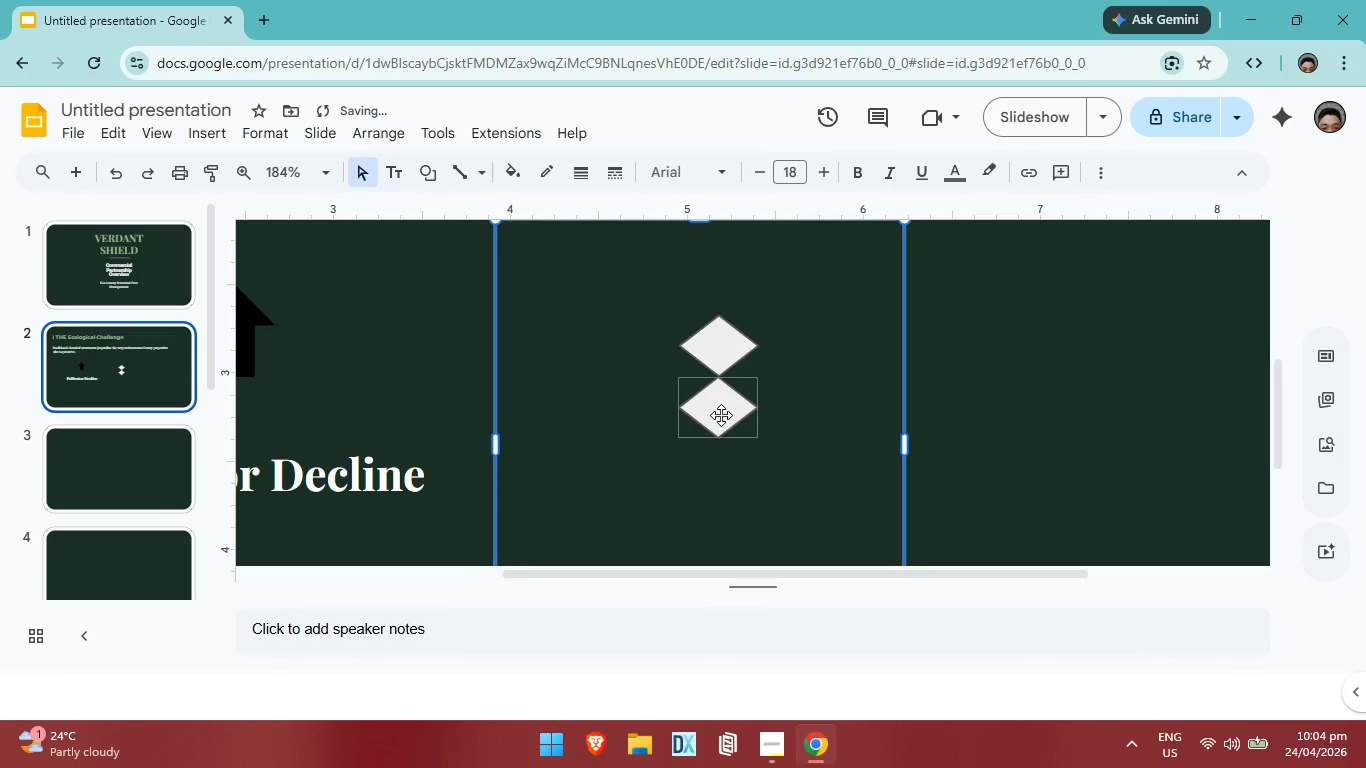 
left_click([721, 415])
 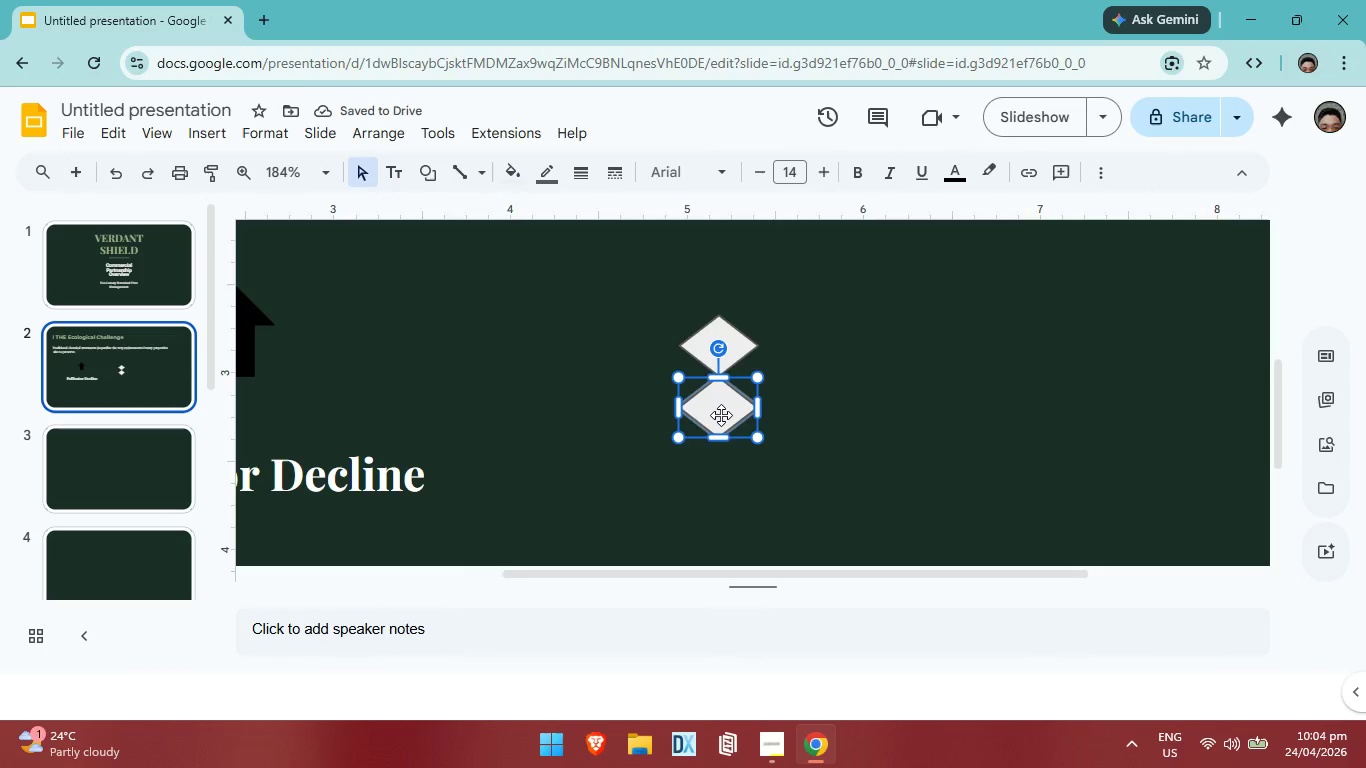 
key(ArrowRight)
 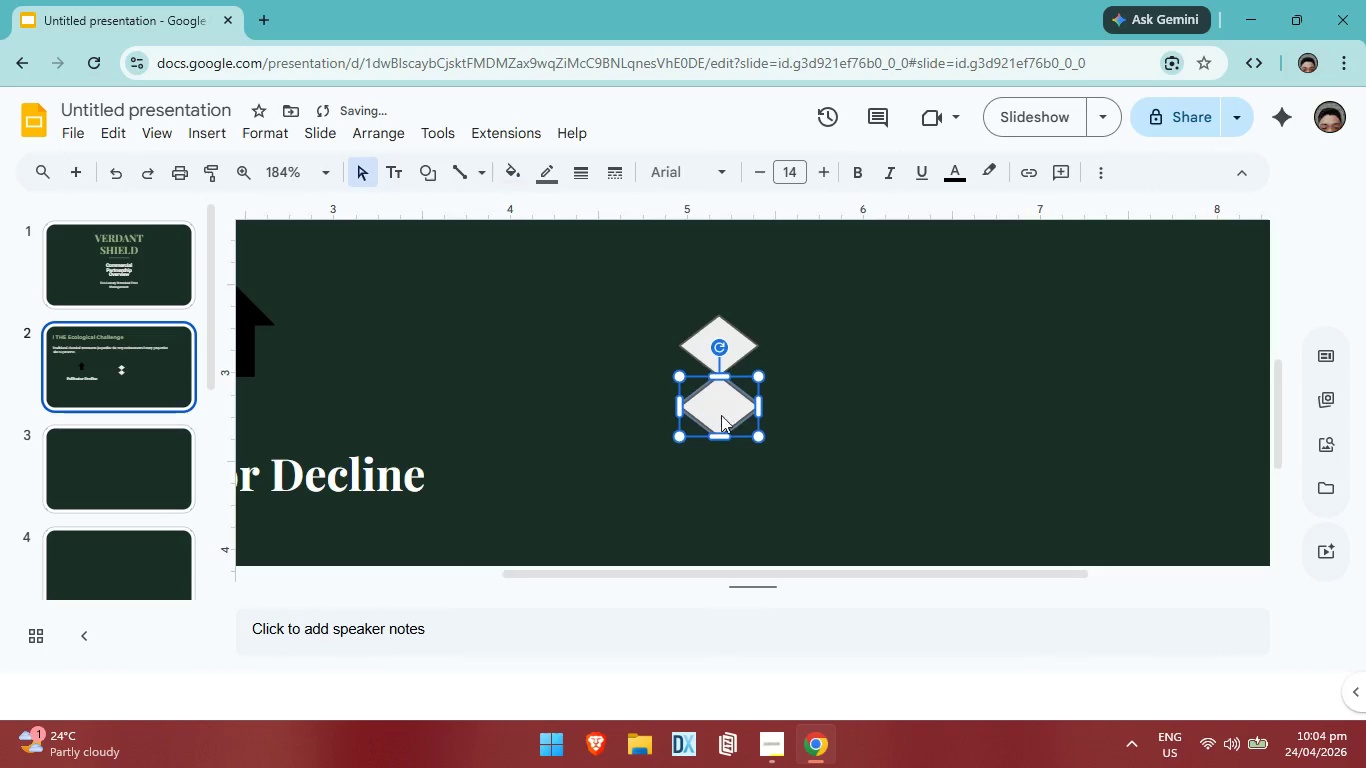 
key(ArrowUp)
 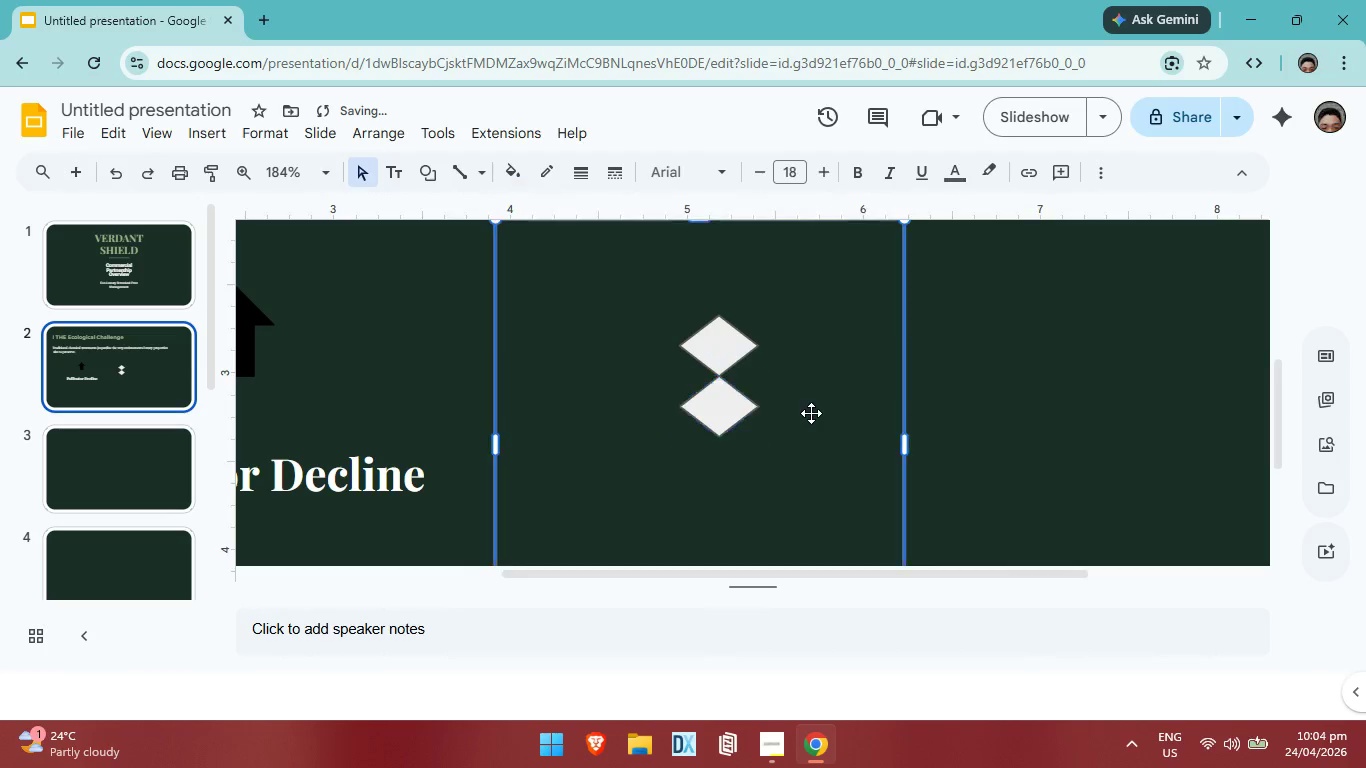 
left_click([811, 413])
 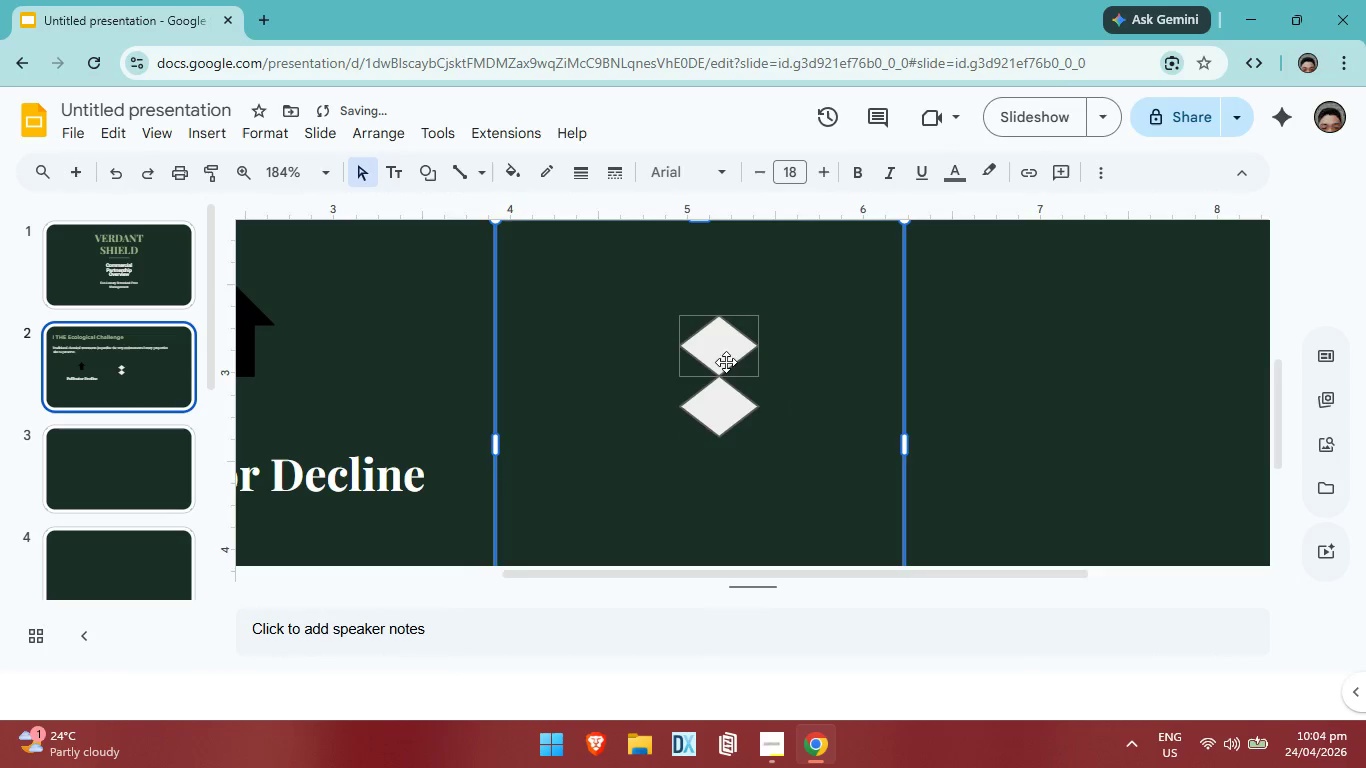 
left_click([719, 351])
 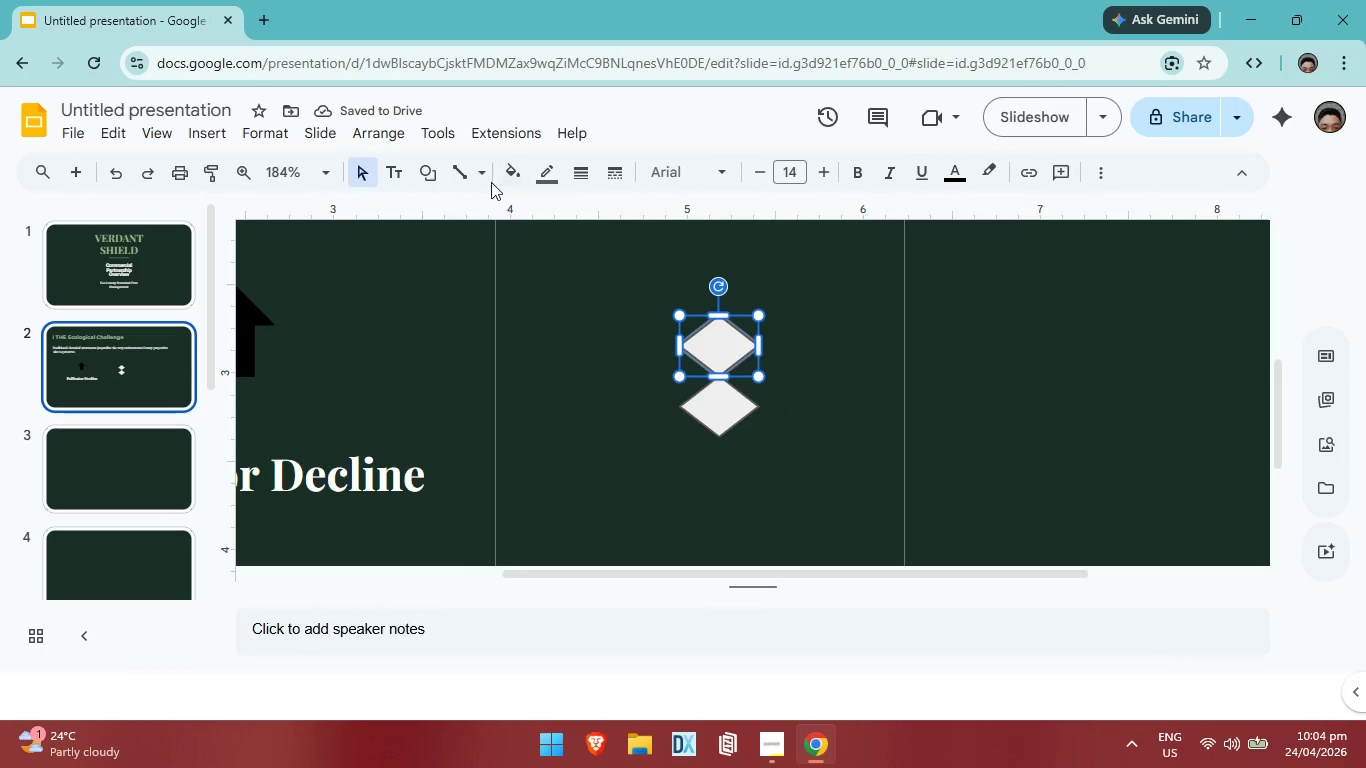 
left_click([523, 170])
 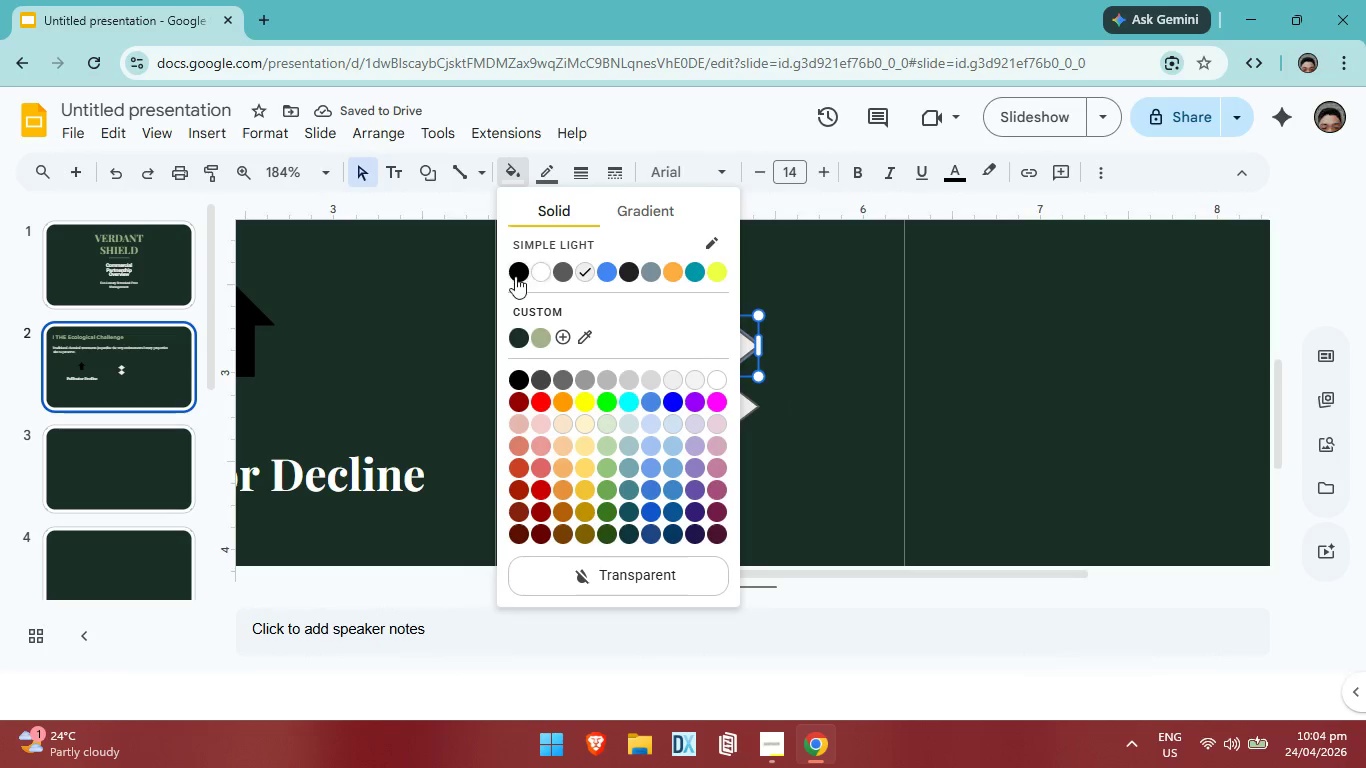 
left_click([515, 276])
 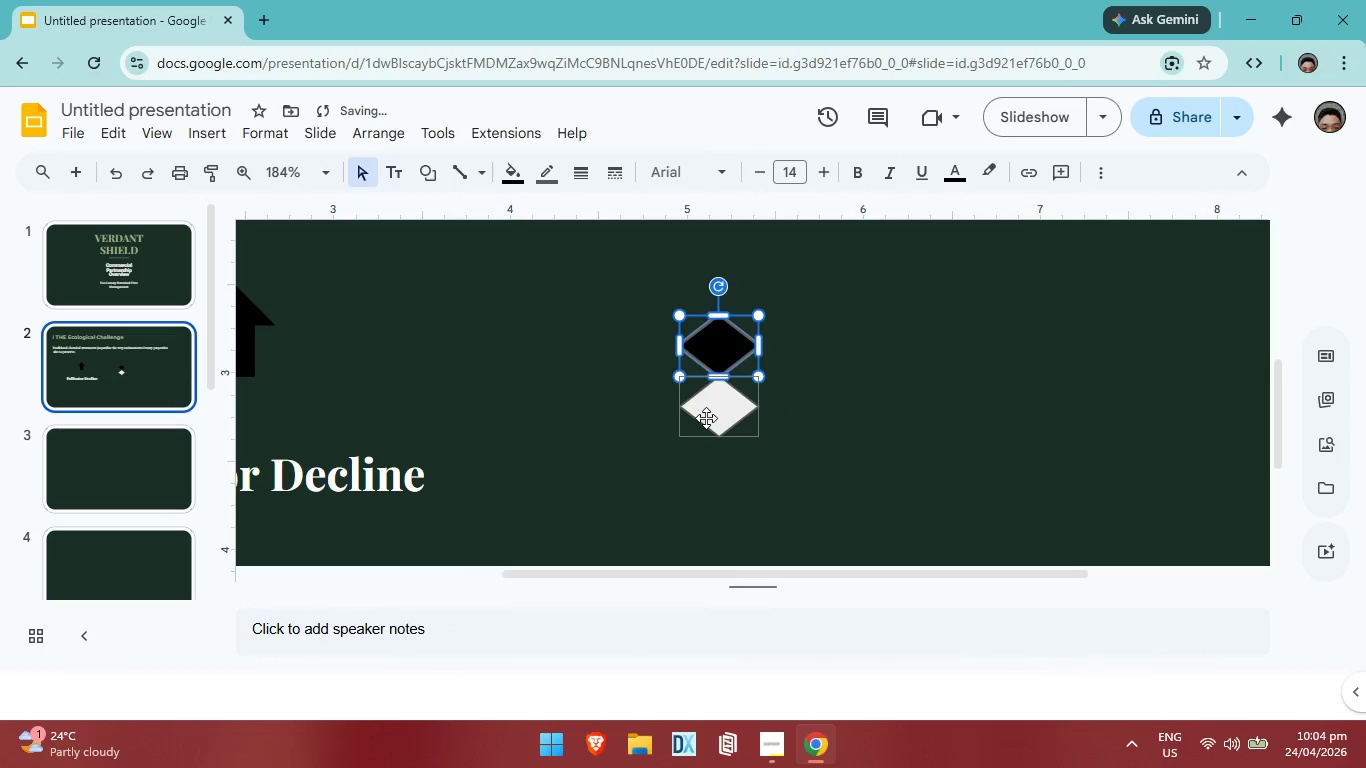 
left_click([708, 418])
 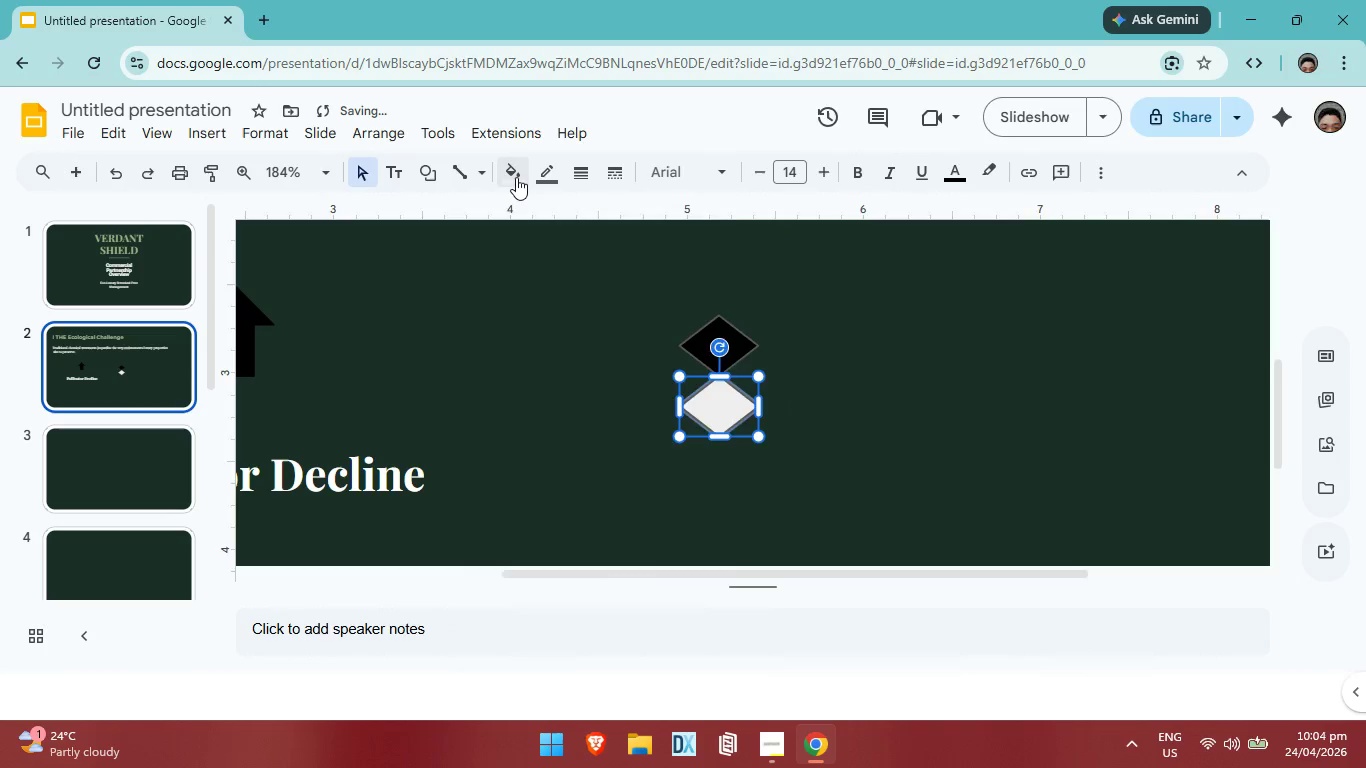 
left_click([515, 176])
 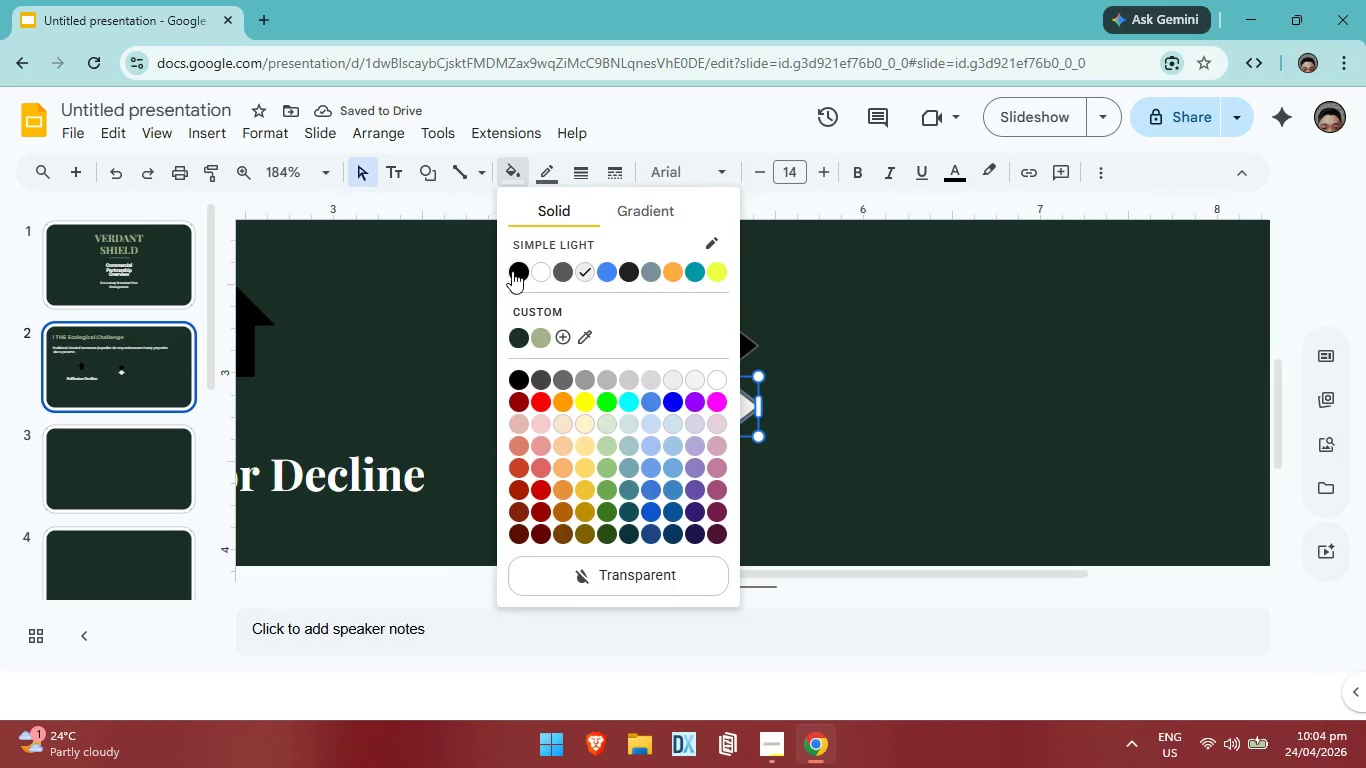 
left_click([512, 271])
 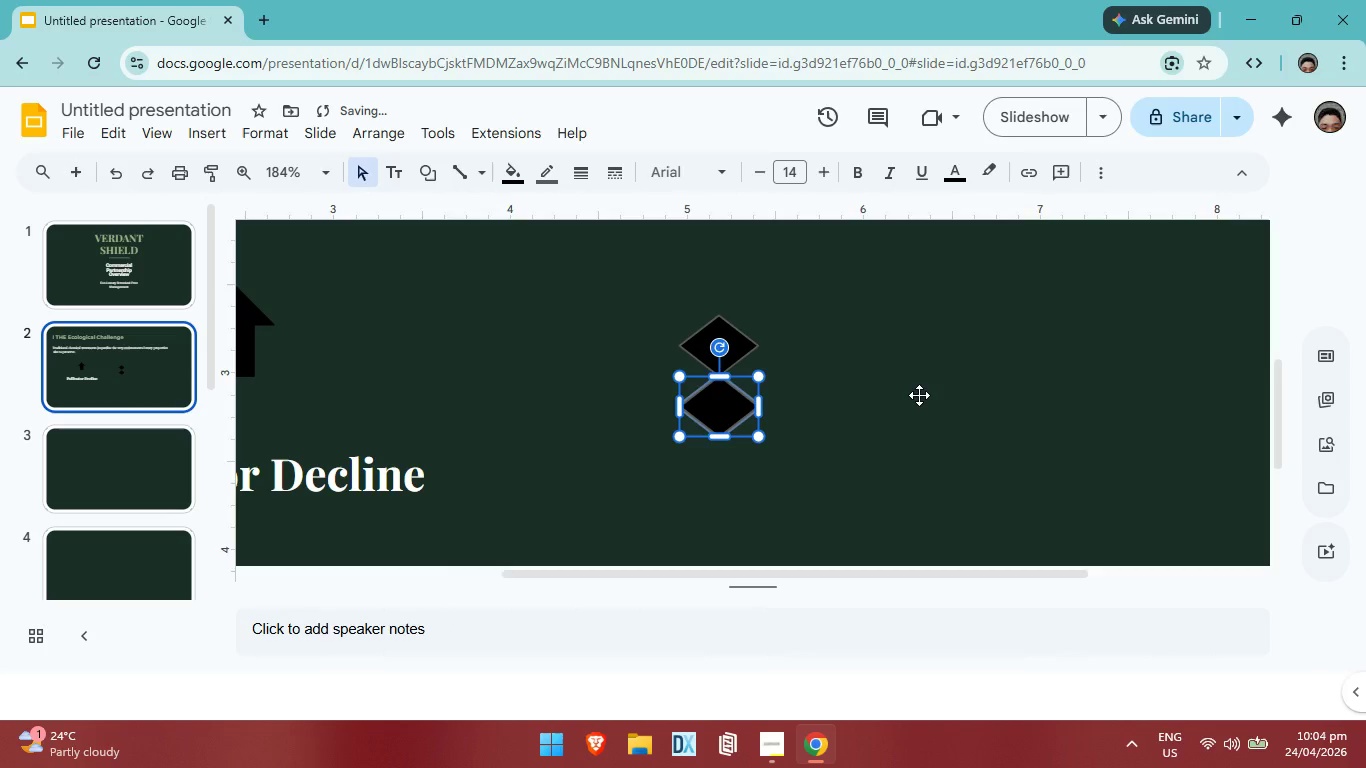 
left_click([919, 395])
 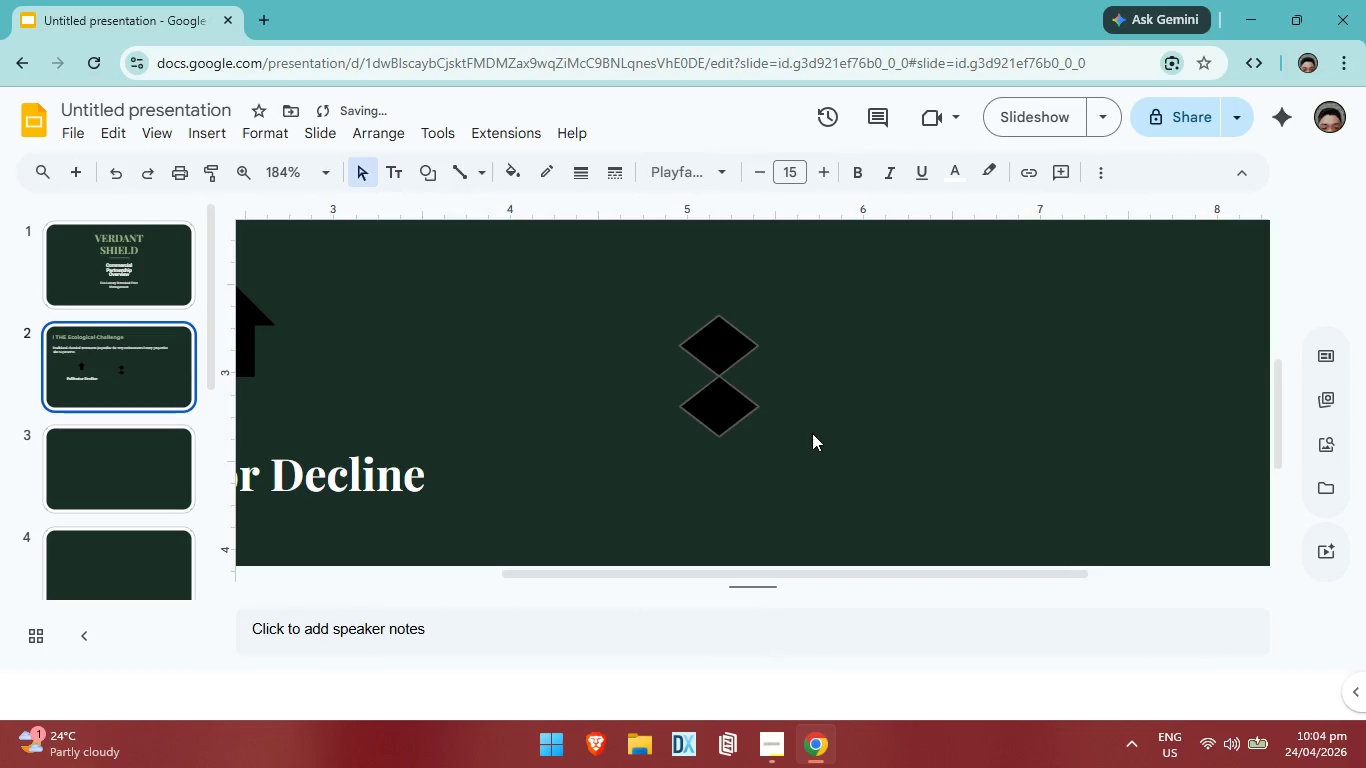 
scroll: coordinate [812, 432], scroll_direction: up, amount: 1.0
 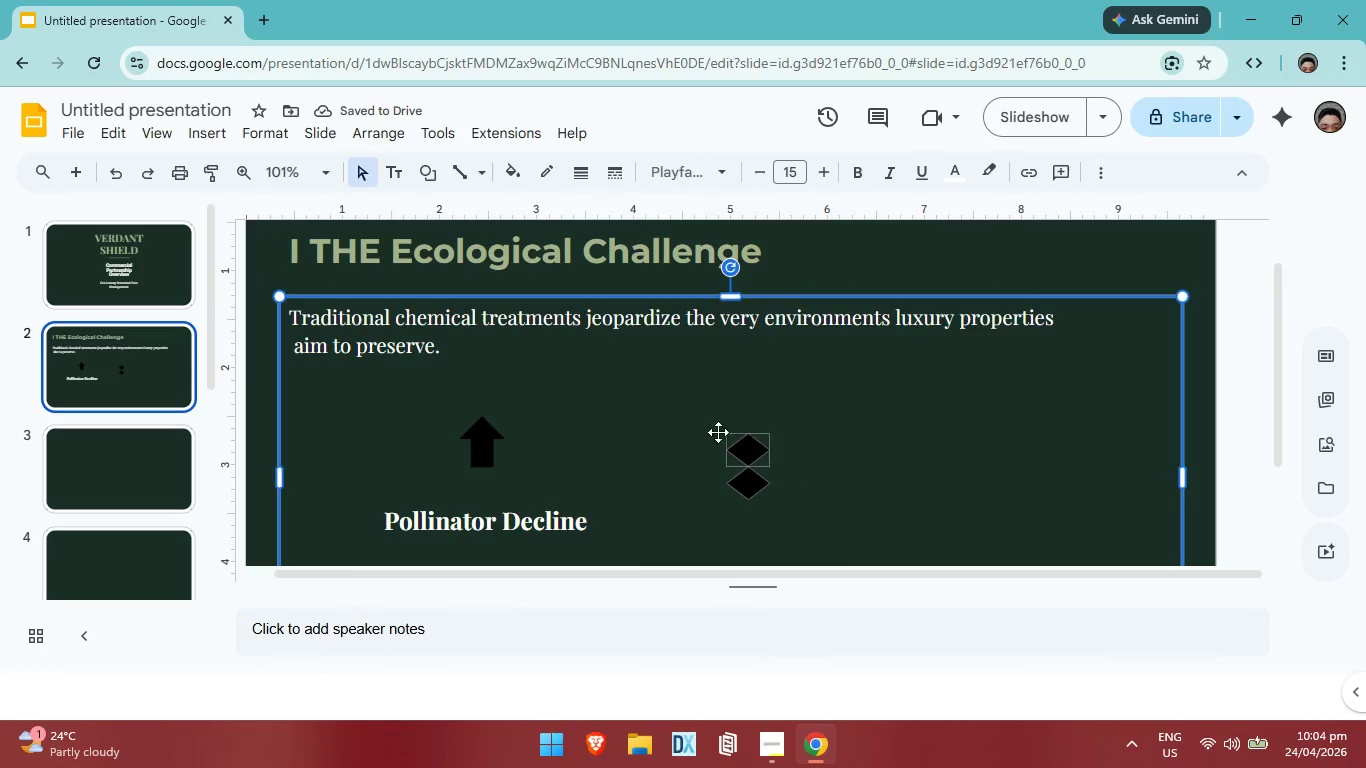 
left_click([715, 426])
 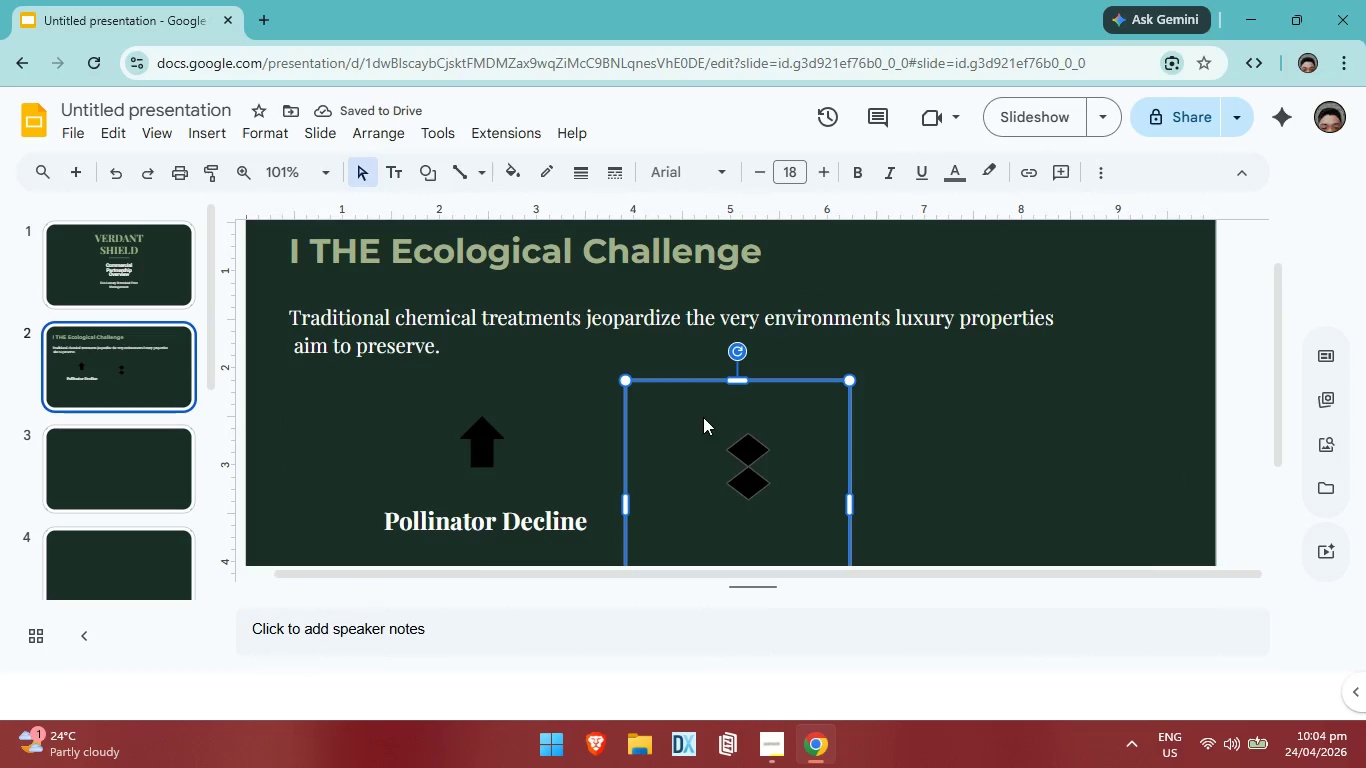 
left_click([703, 417])
 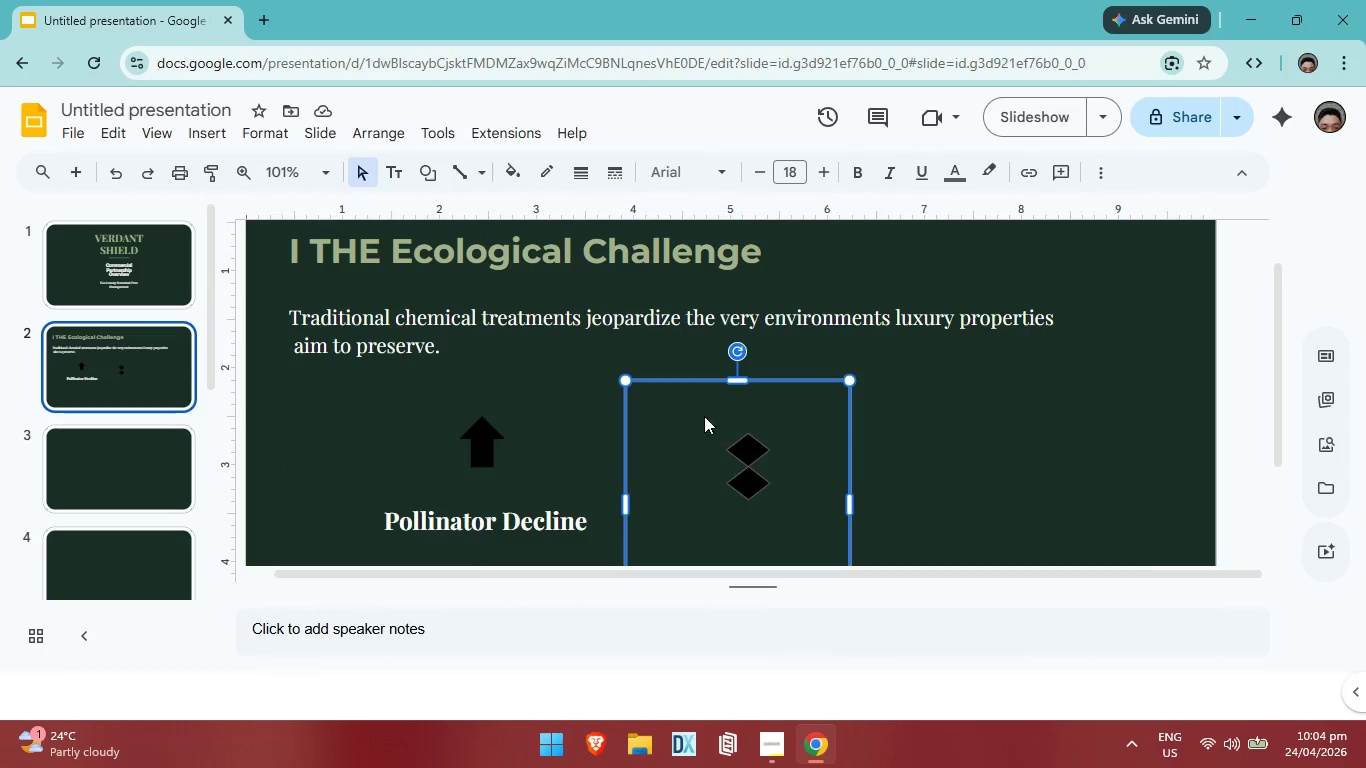 
left_click_drag(start_coordinate=[694, 406], to_coordinate=[705, 394])
 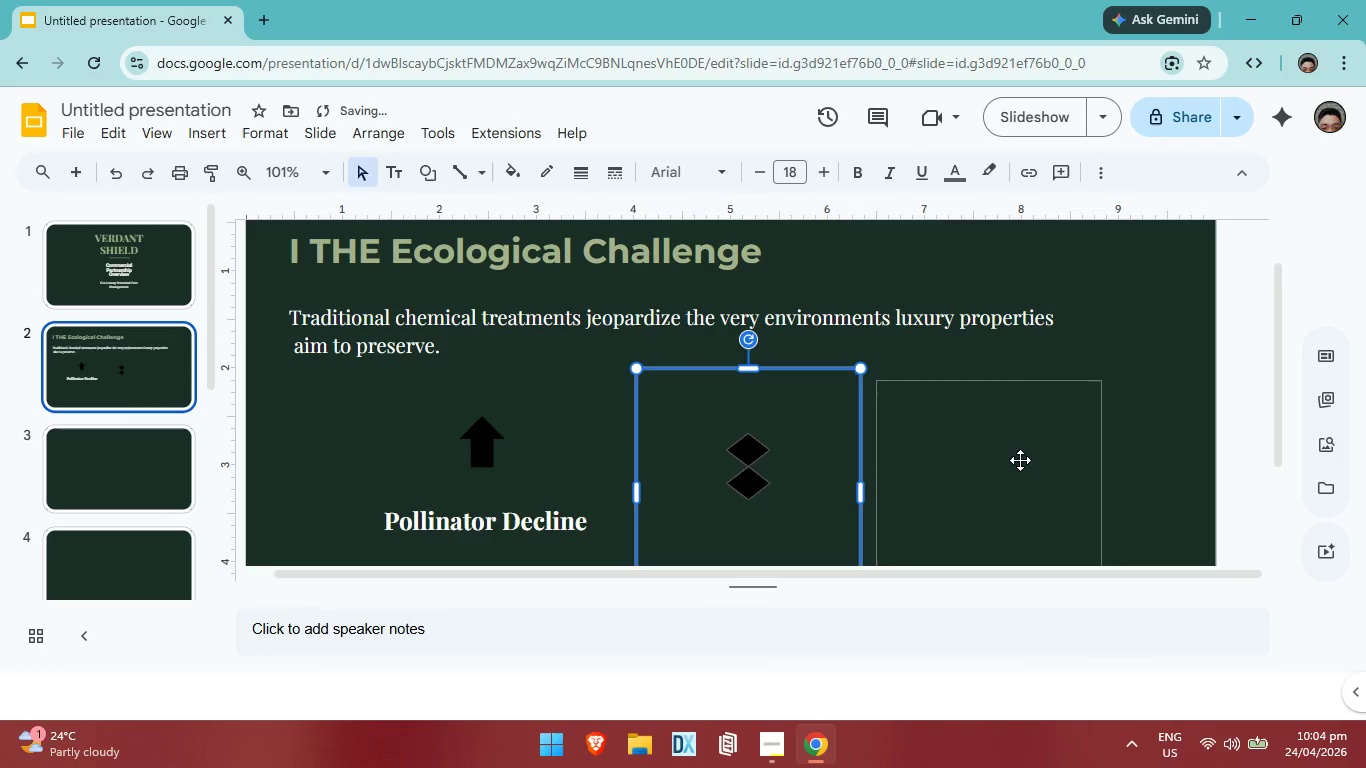 
scroll: coordinate [1021, 460], scroll_direction: down, amount: 1.0
 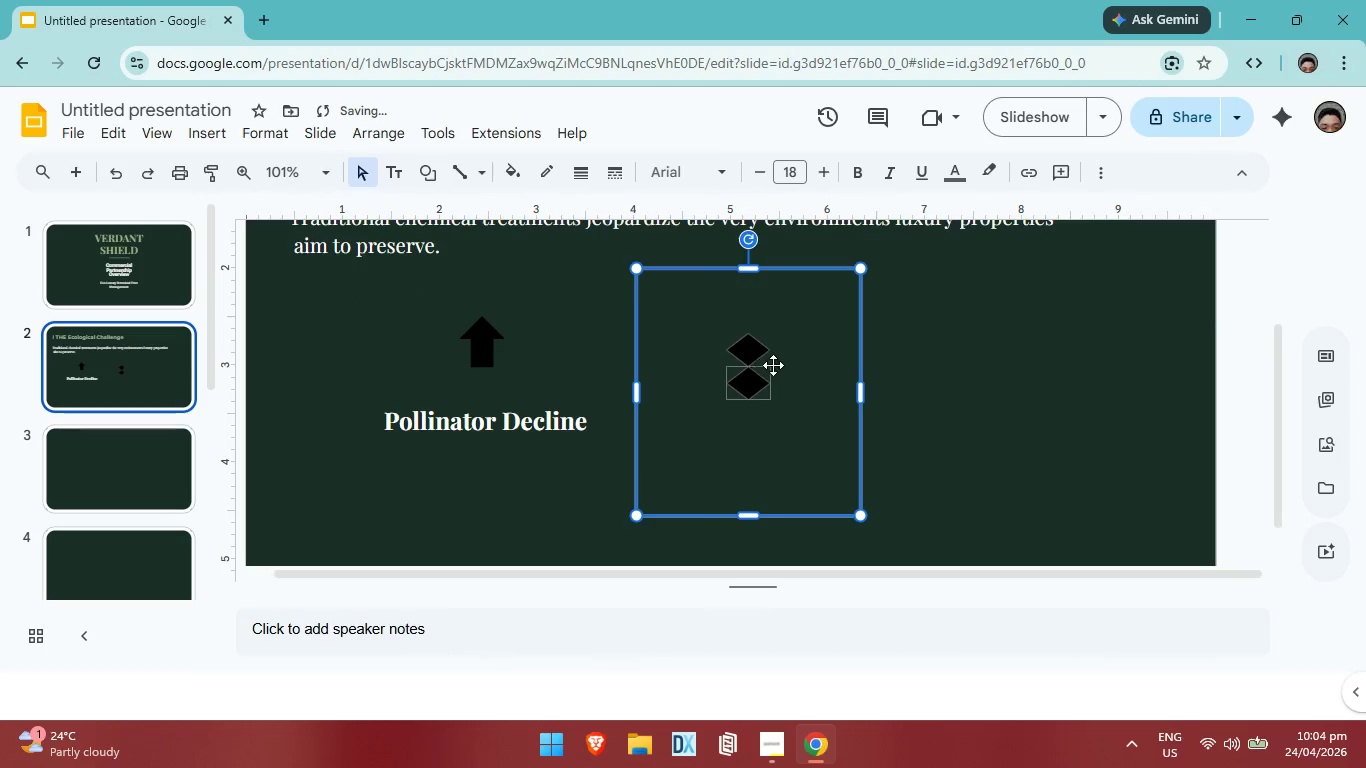 
left_click([773, 365])
 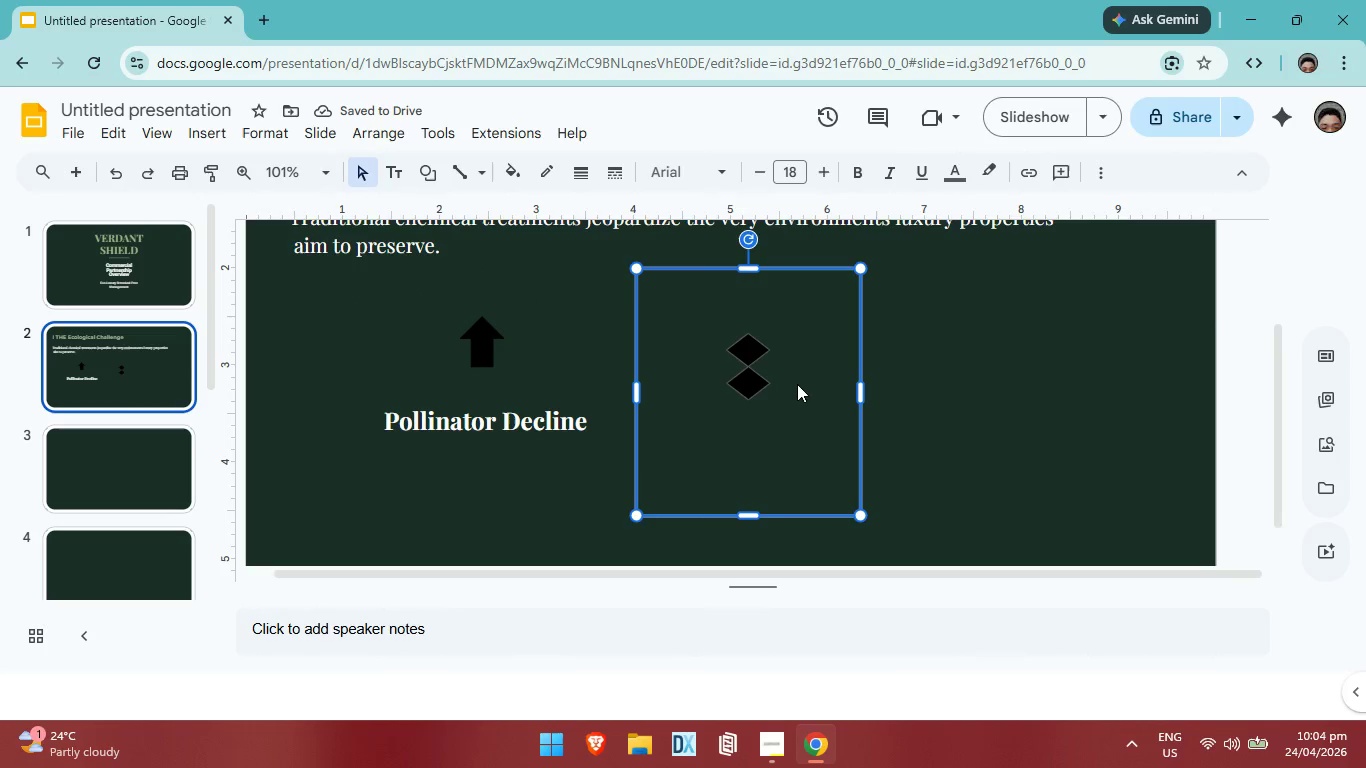 
left_click([793, 380])
 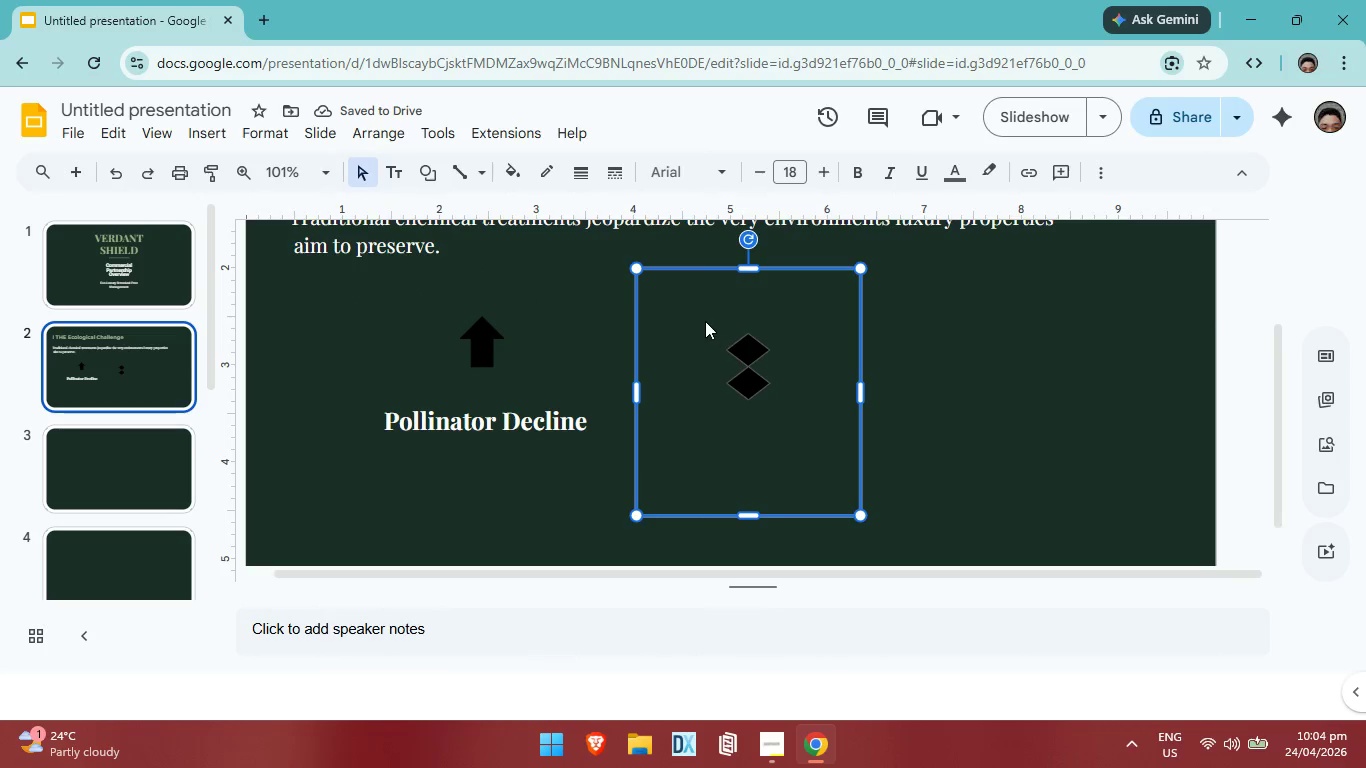 
left_click_drag(start_coordinate=[696, 305], to_coordinate=[771, 393])
 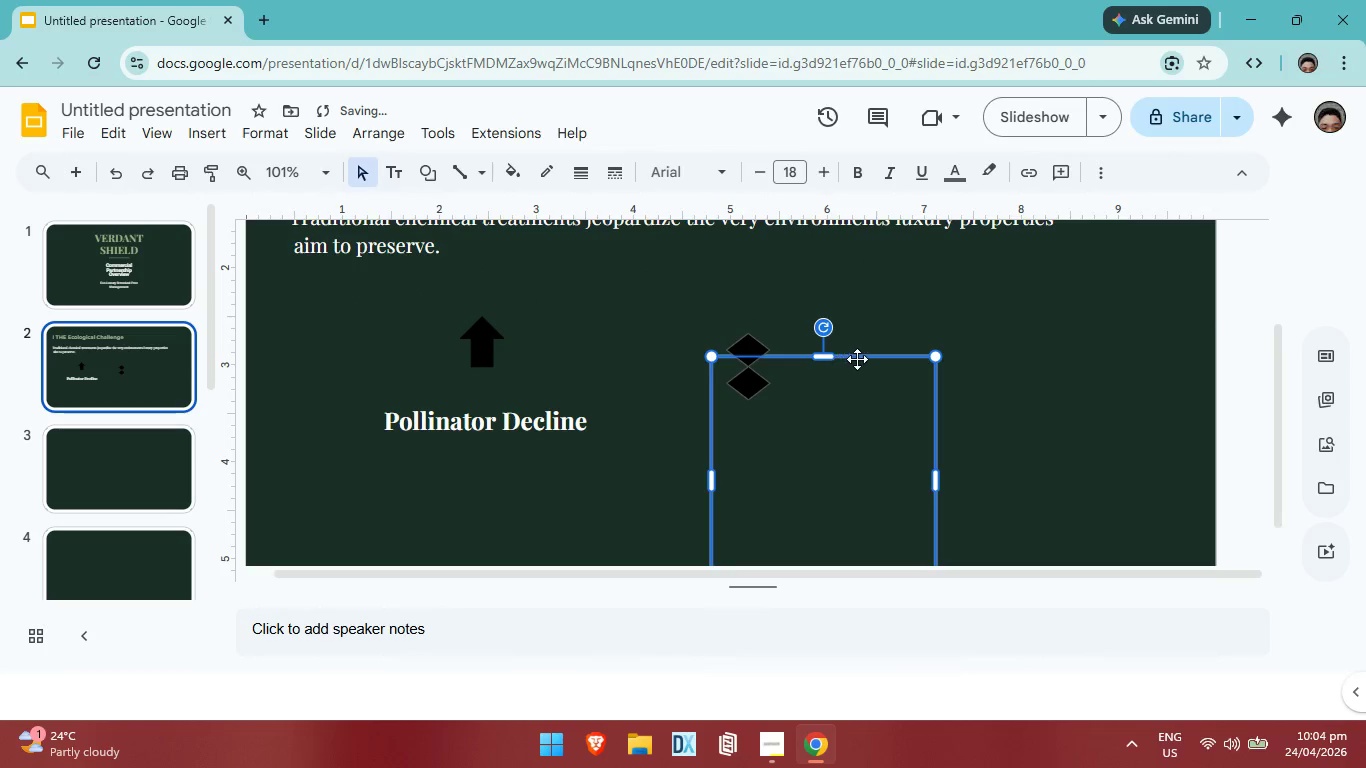 
left_click_drag(start_coordinate=[858, 358], to_coordinate=[752, 435])
 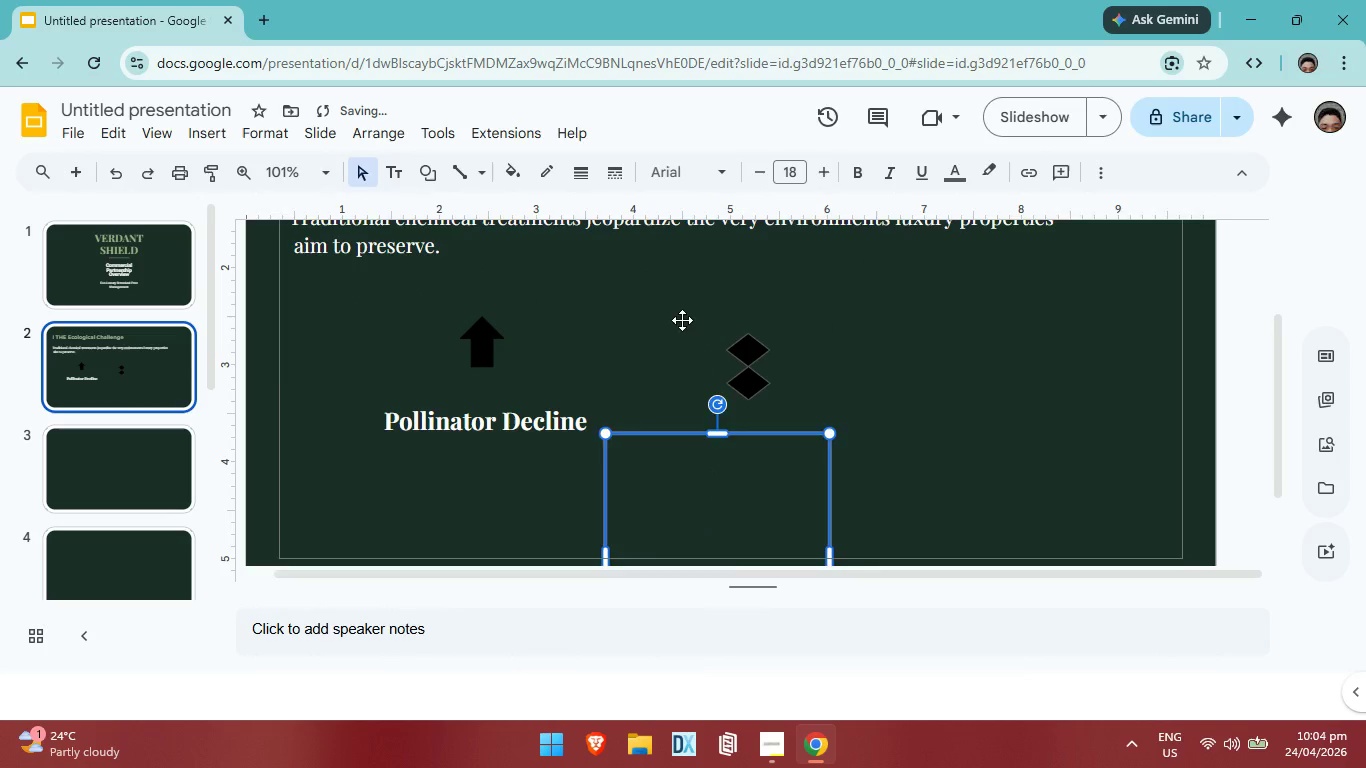 
left_click_drag(start_coordinate=[681, 316], to_coordinate=[747, 372])
 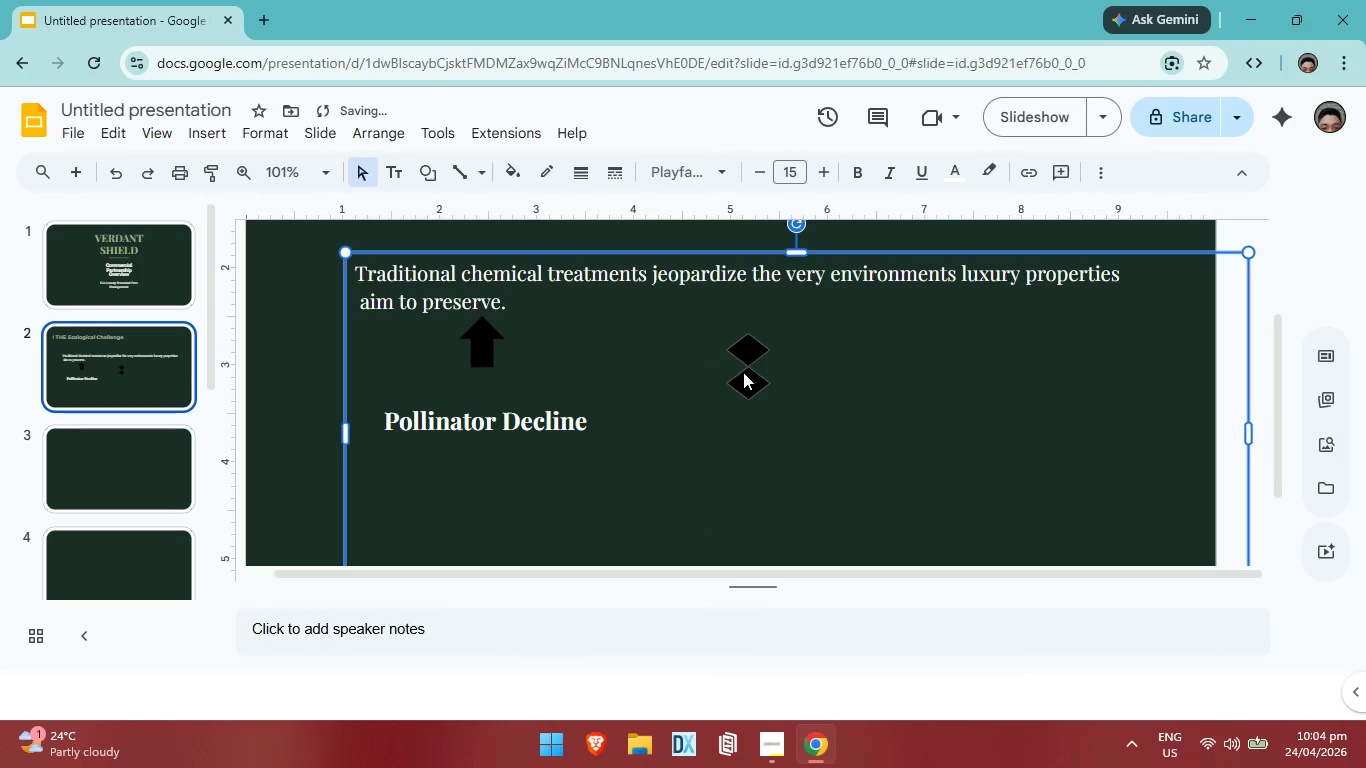 
key(Control+ControlLeft)
 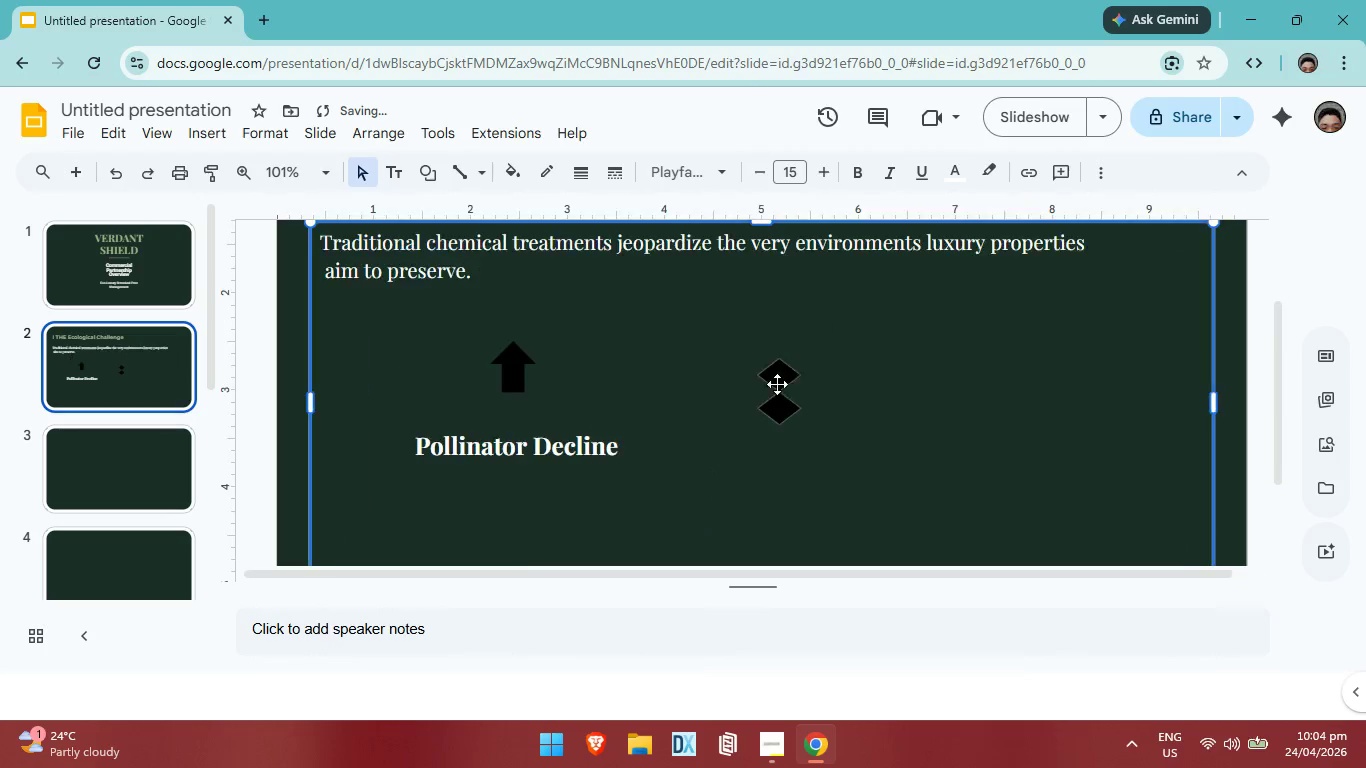 
key(Control+Z)
 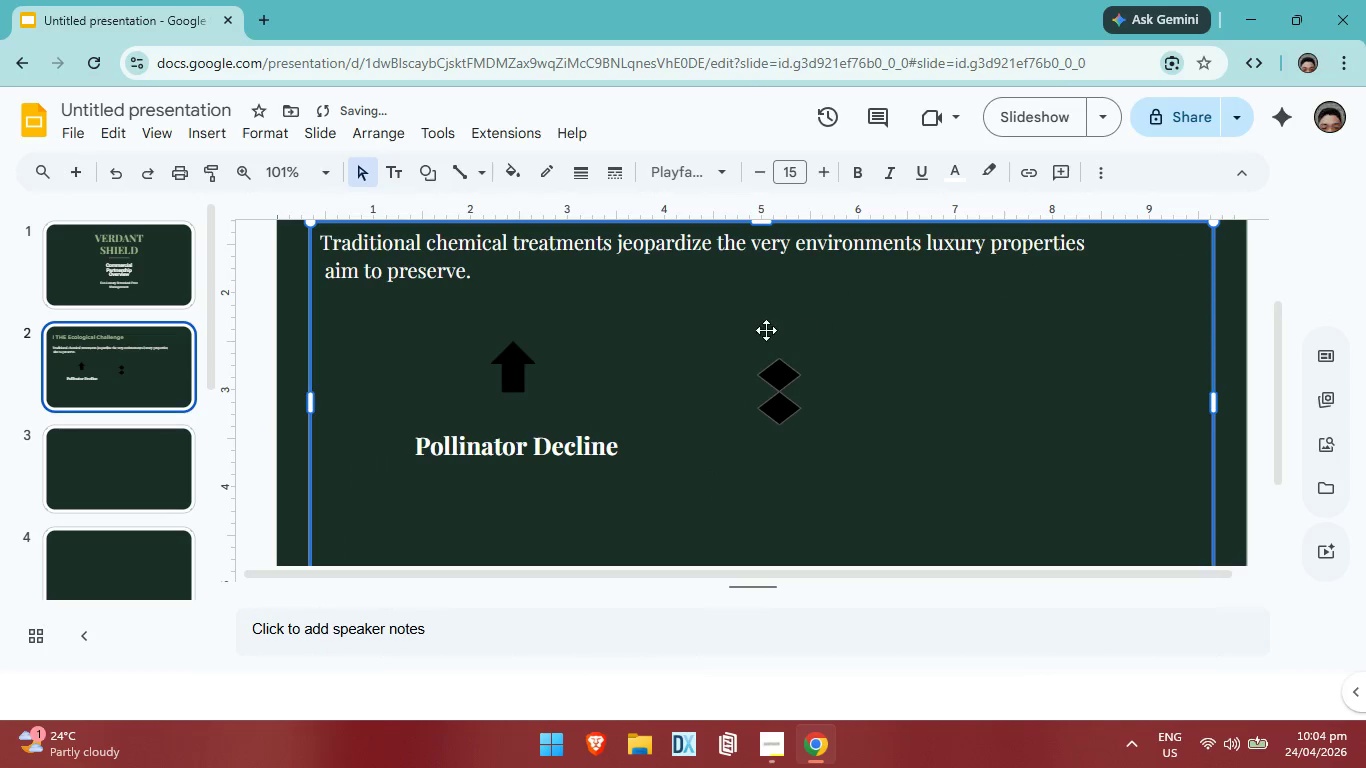 
left_click([765, 330])
 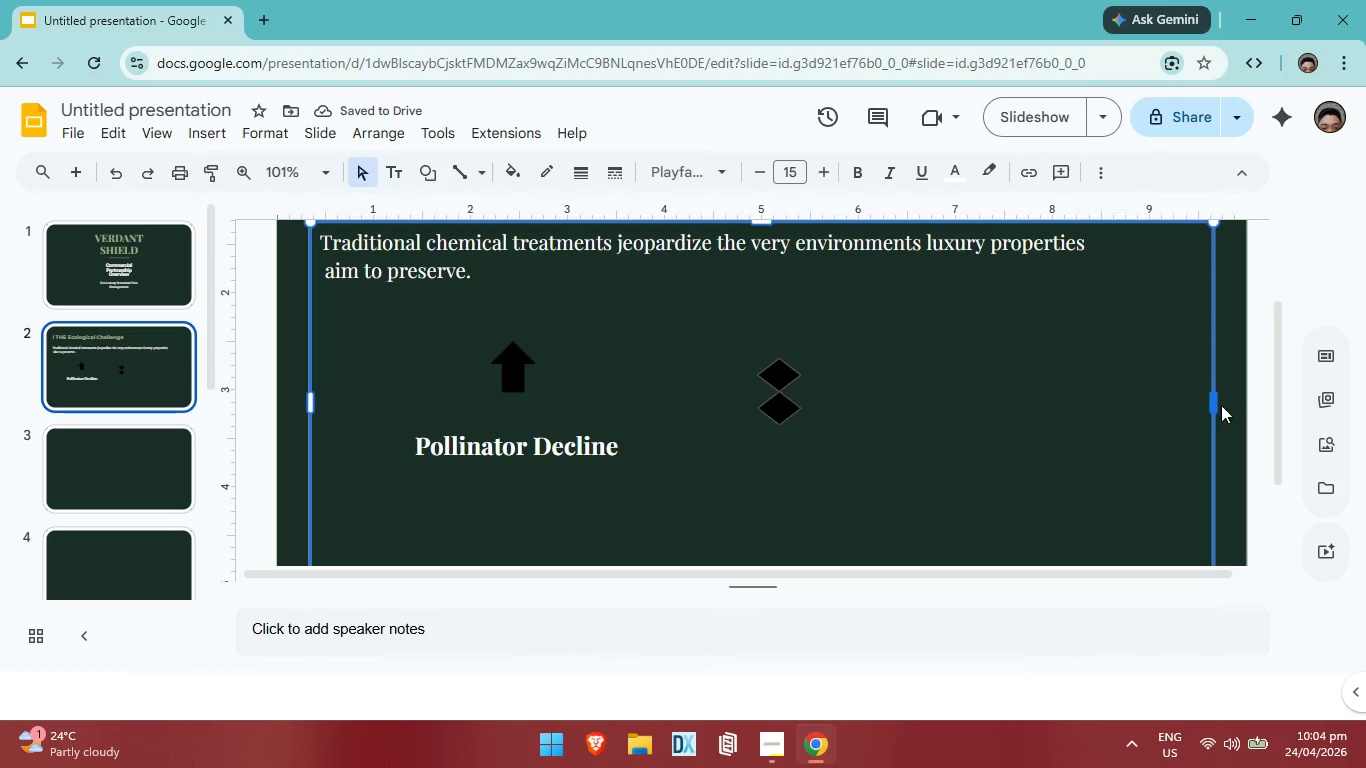 
left_click([1224, 405])
 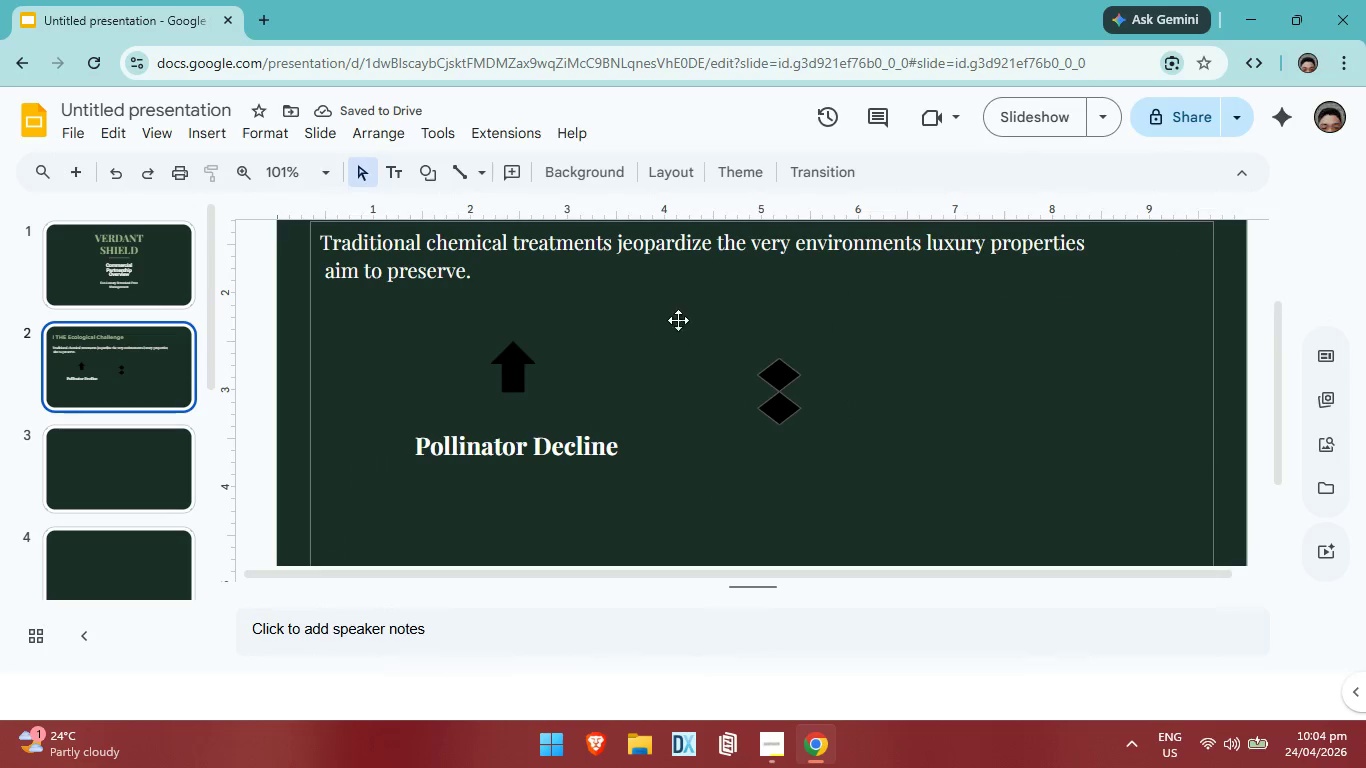 
left_click_drag(start_coordinate=[679, 319], to_coordinate=[762, 377])
 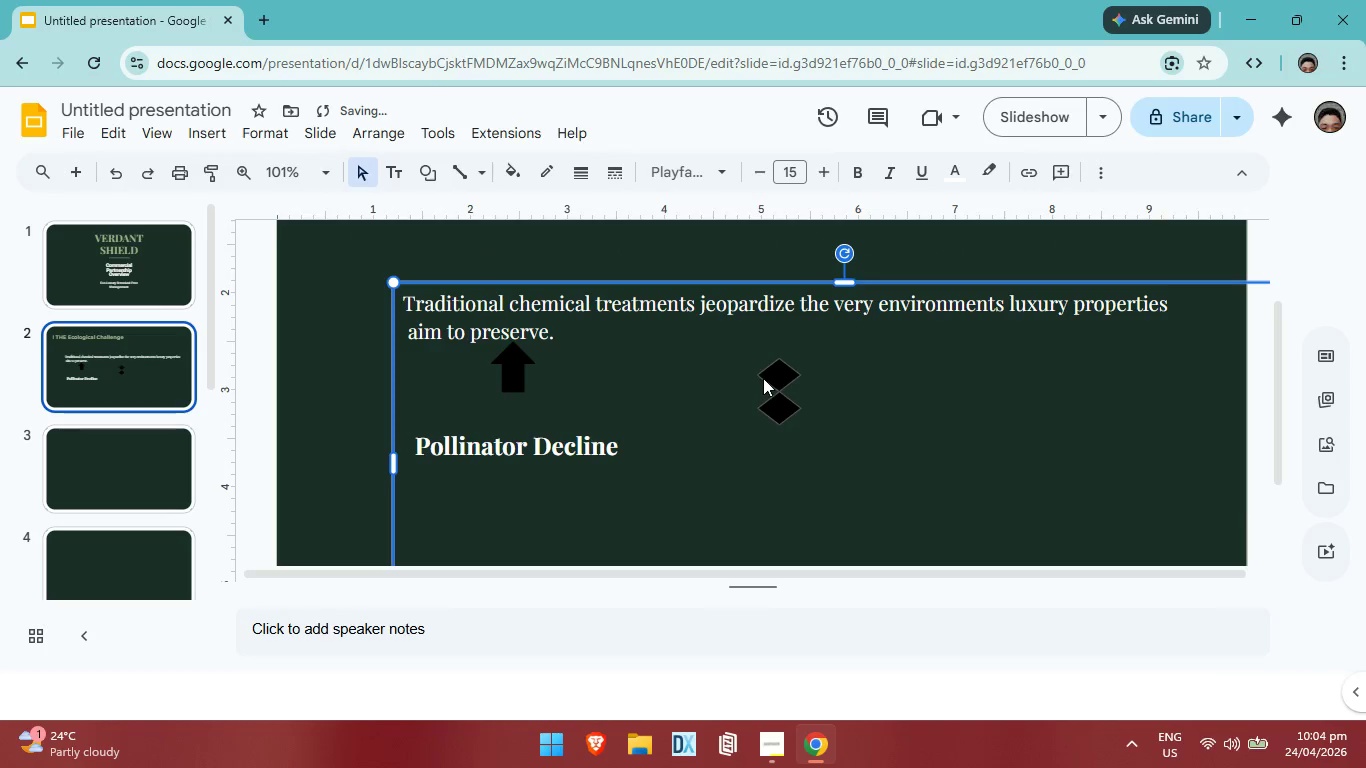 
key(Control+ControlLeft)
 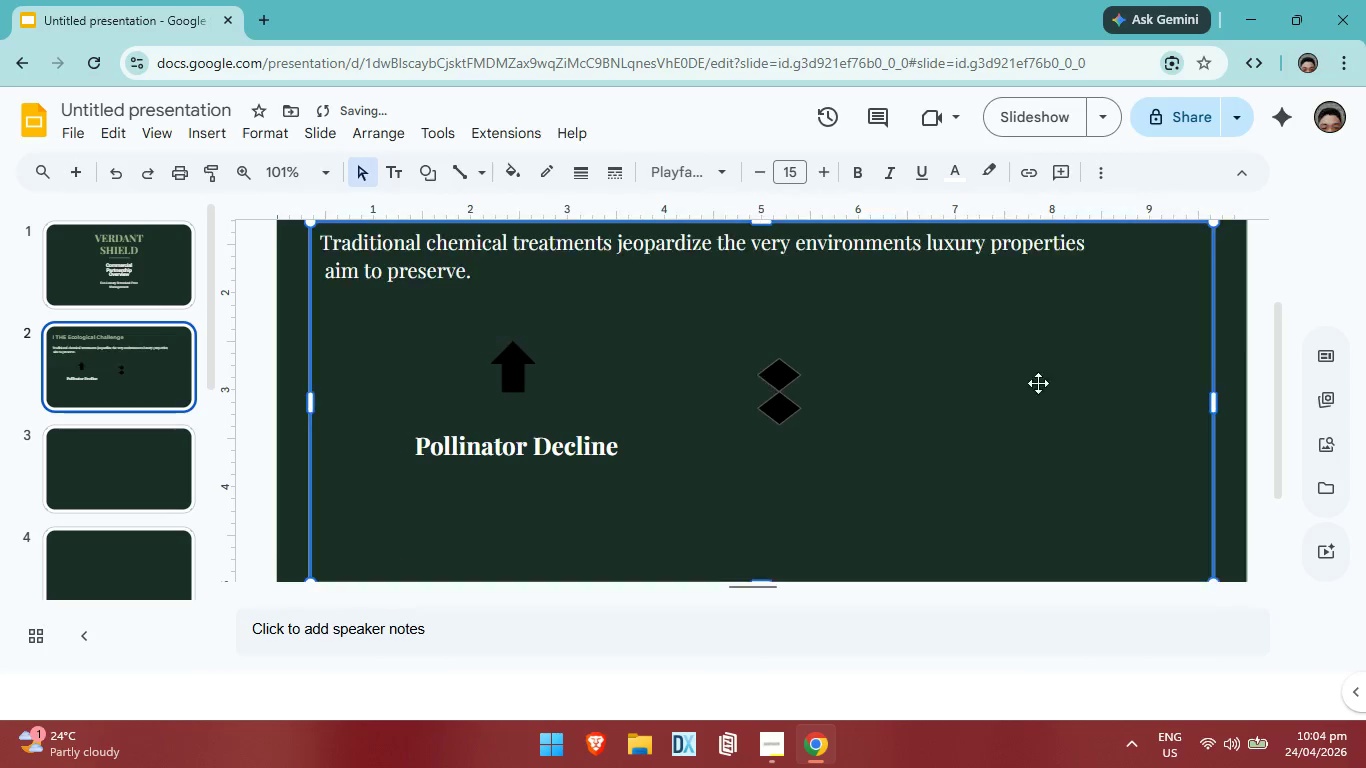 
key(Control+Z)
 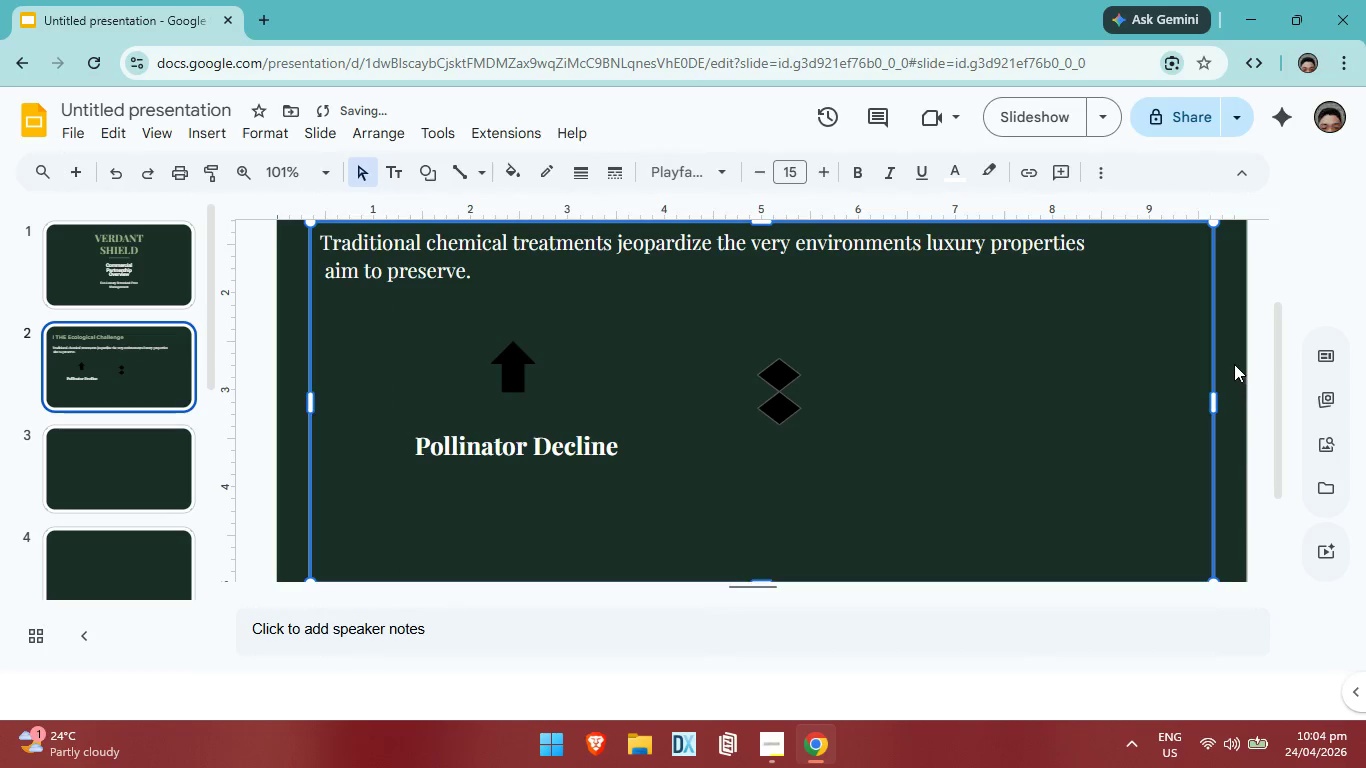 
left_click([1232, 359])
 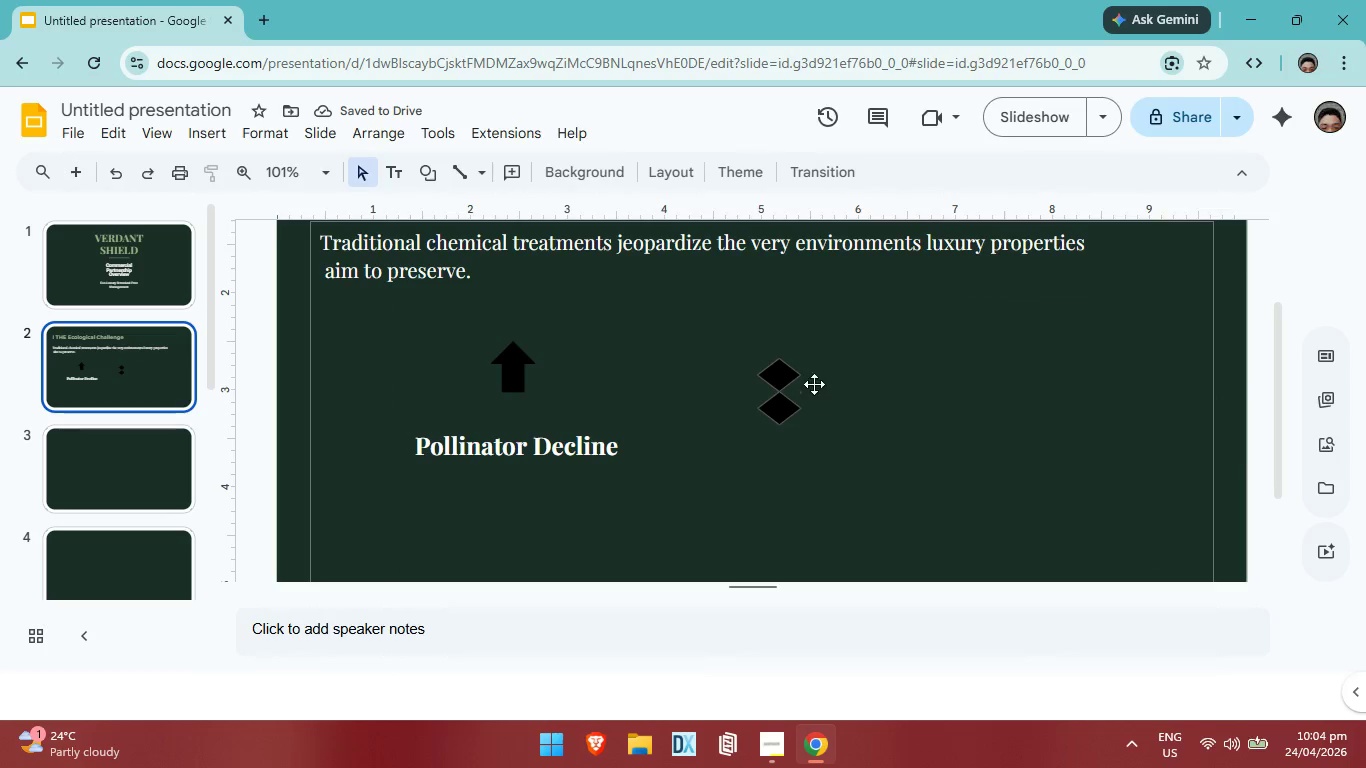 
left_click_drag(start_coordinate=[688, 317], to_coordinate=[724, 370])
 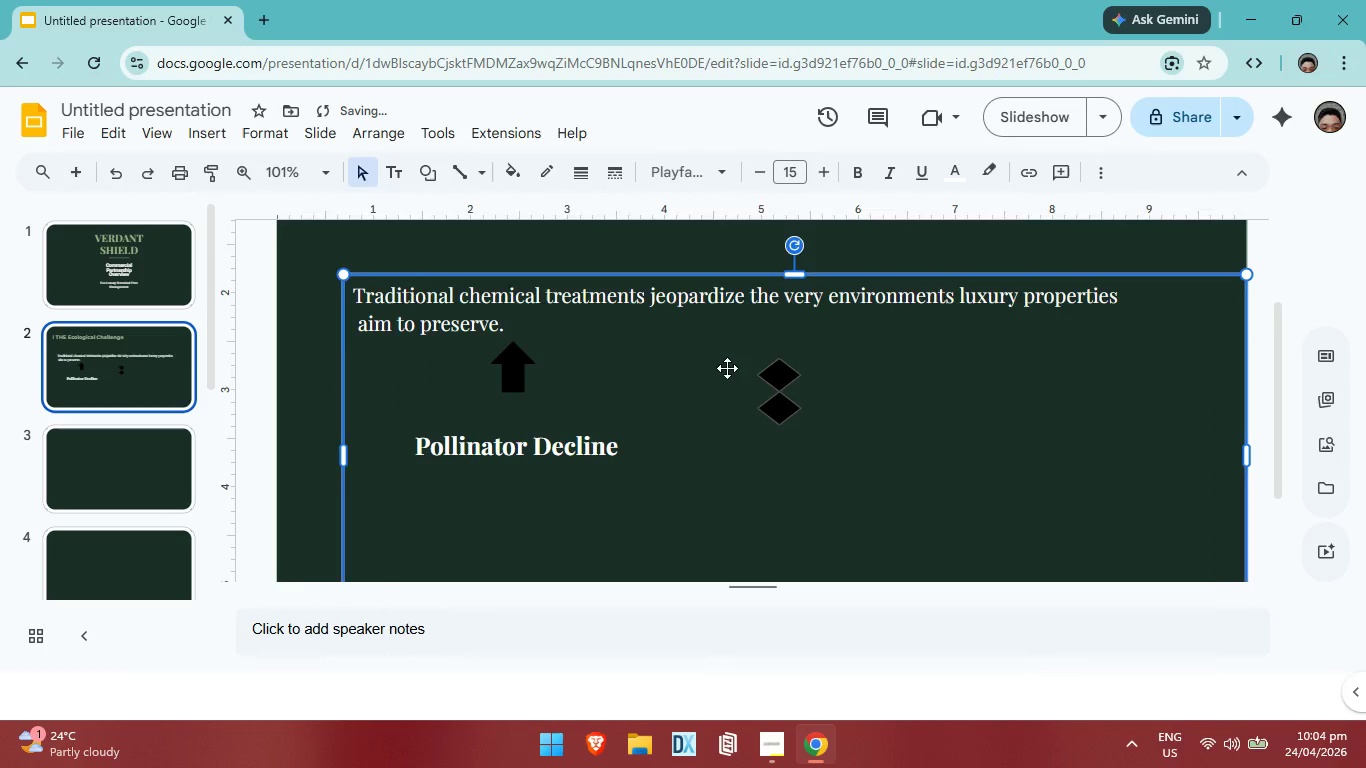 
key(Control+ControlLeft)
 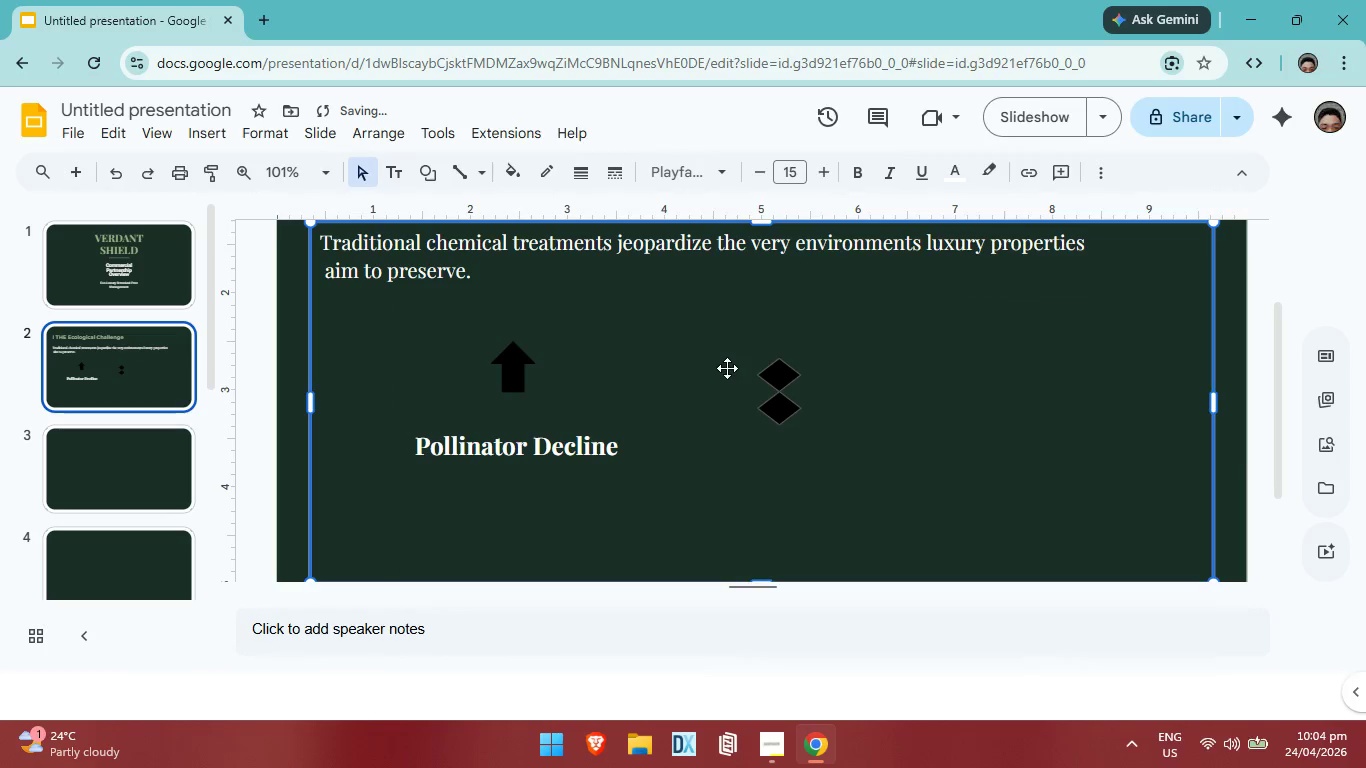 
key(Control+Z)
 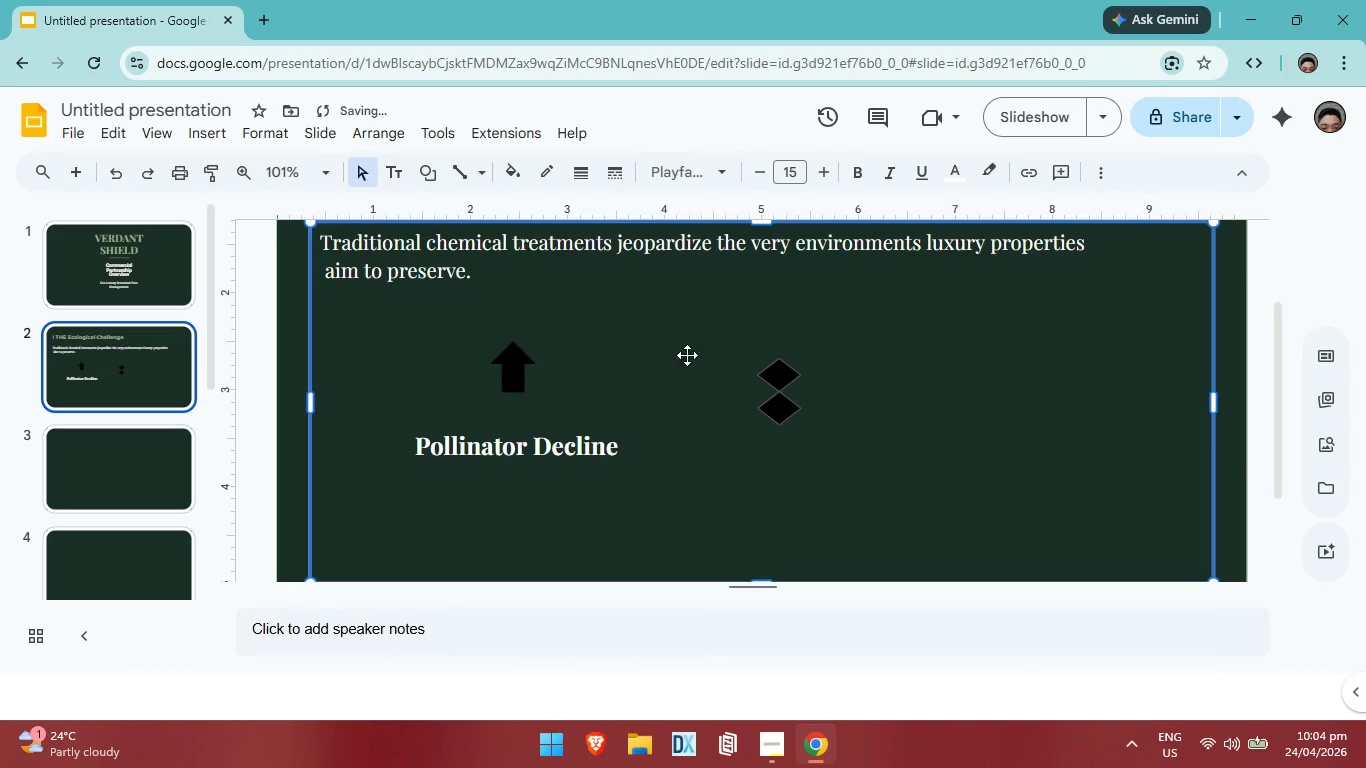 
left_click_drag(start_coordinate=[684, 336], to_coordinate=[230, 295])
 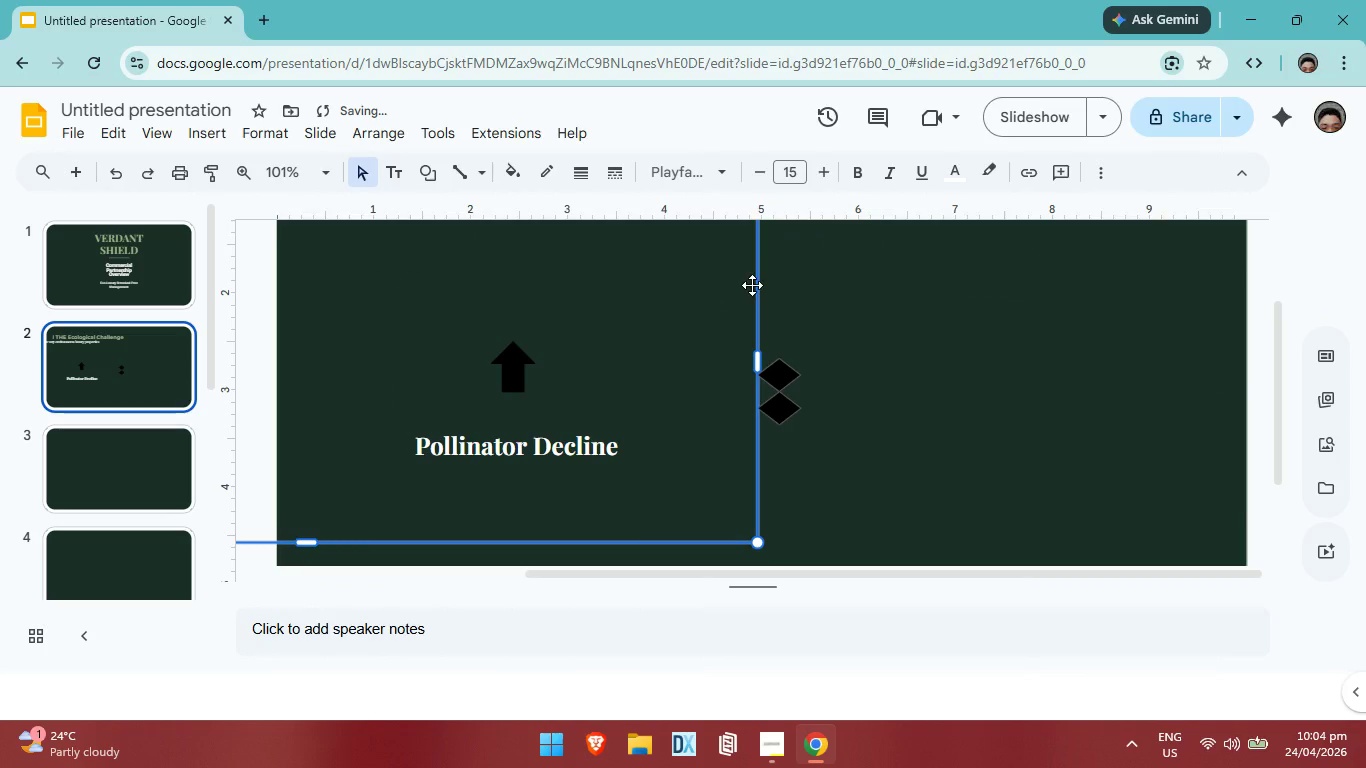 
left_click_drag(start_coordinate=[714, 285], to_coordinate=[572, 305])
 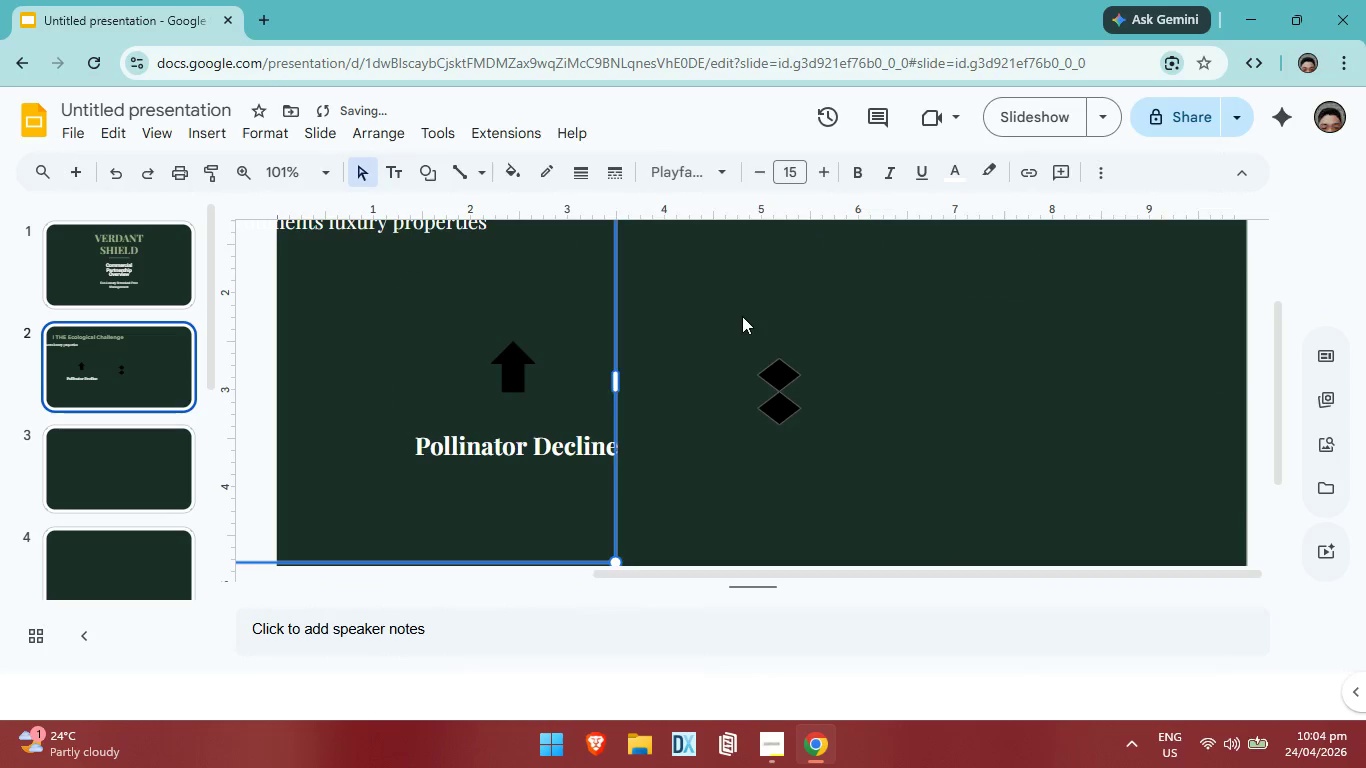 
left_click_drag(start_coordinate=[742, 316], to_coordinate=[815, 470])
 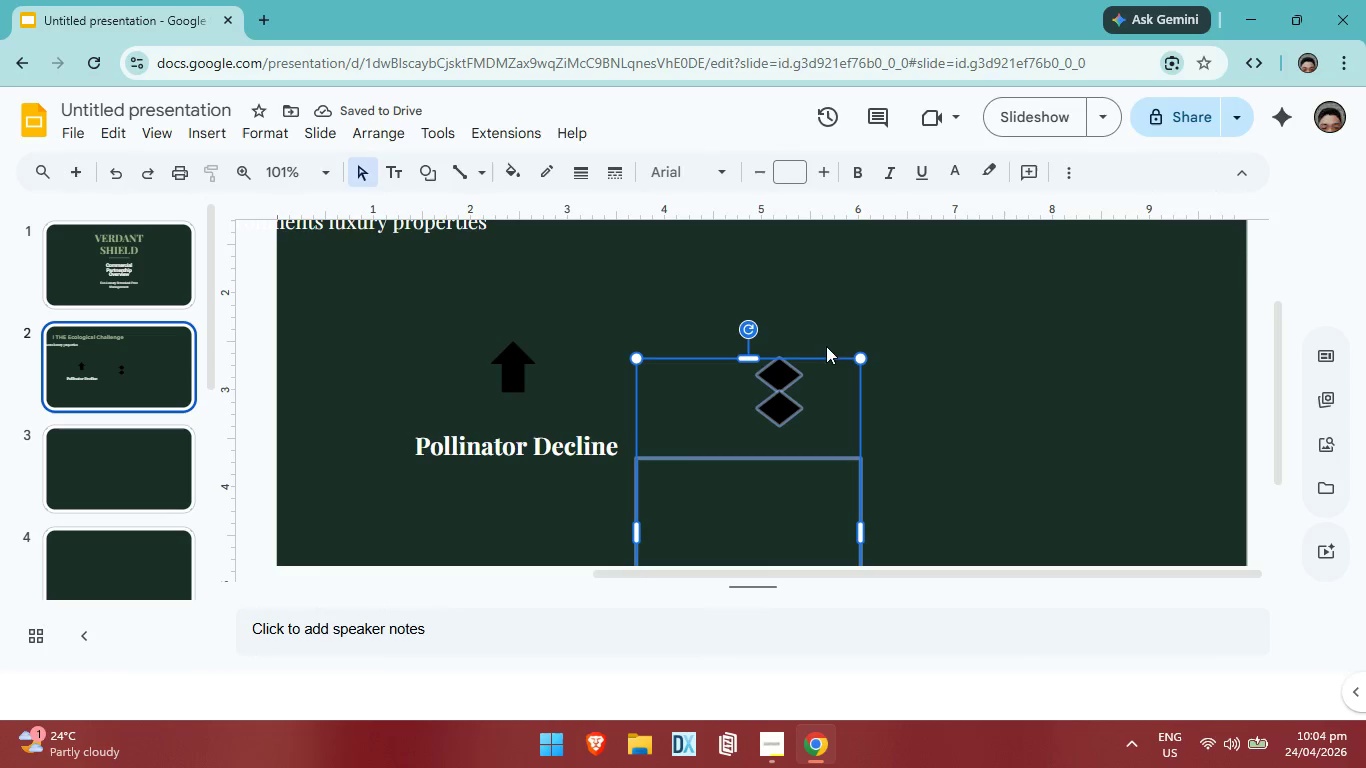 
left_click_drag(start_coordinate=[817, 420], to_coordinate=[820, 383])
 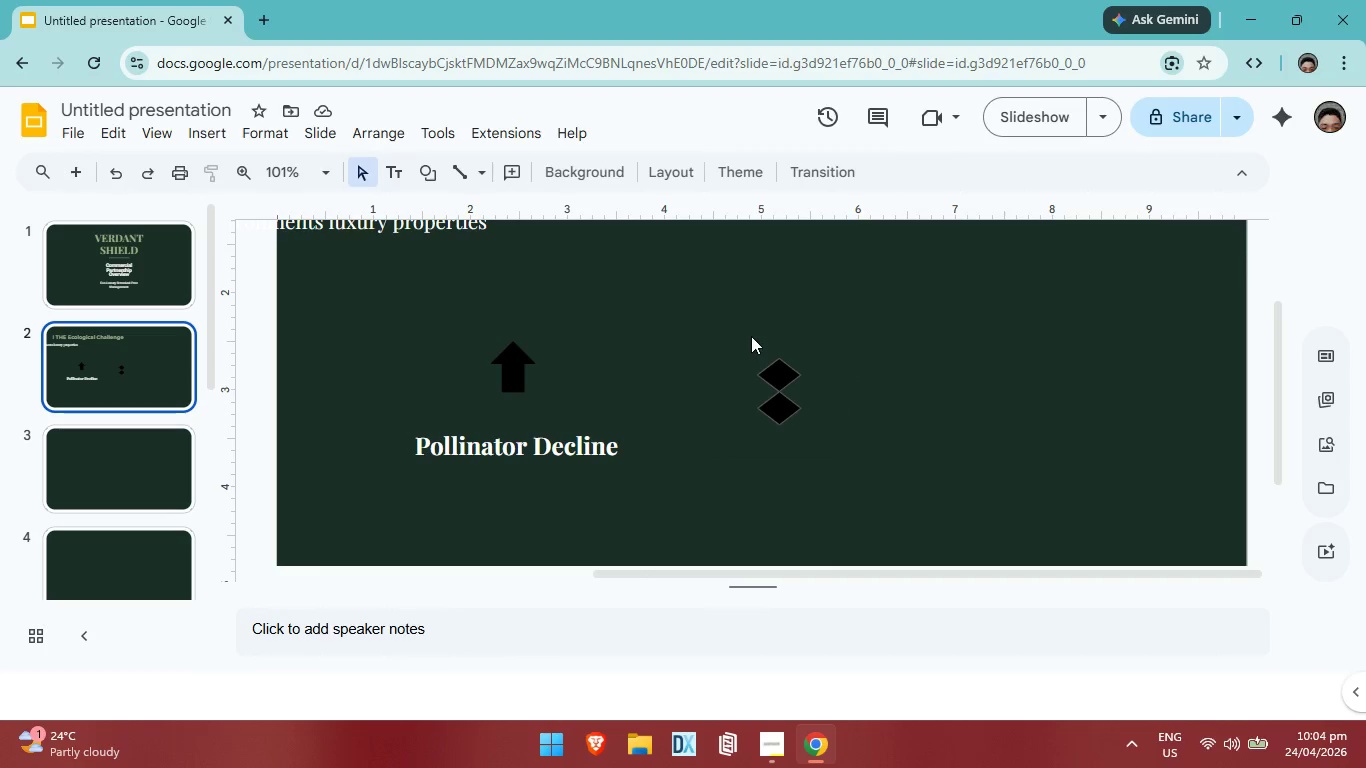 
left_click_drag(start_coordinate=[751, 336], to_coordinate=[801, 442])
 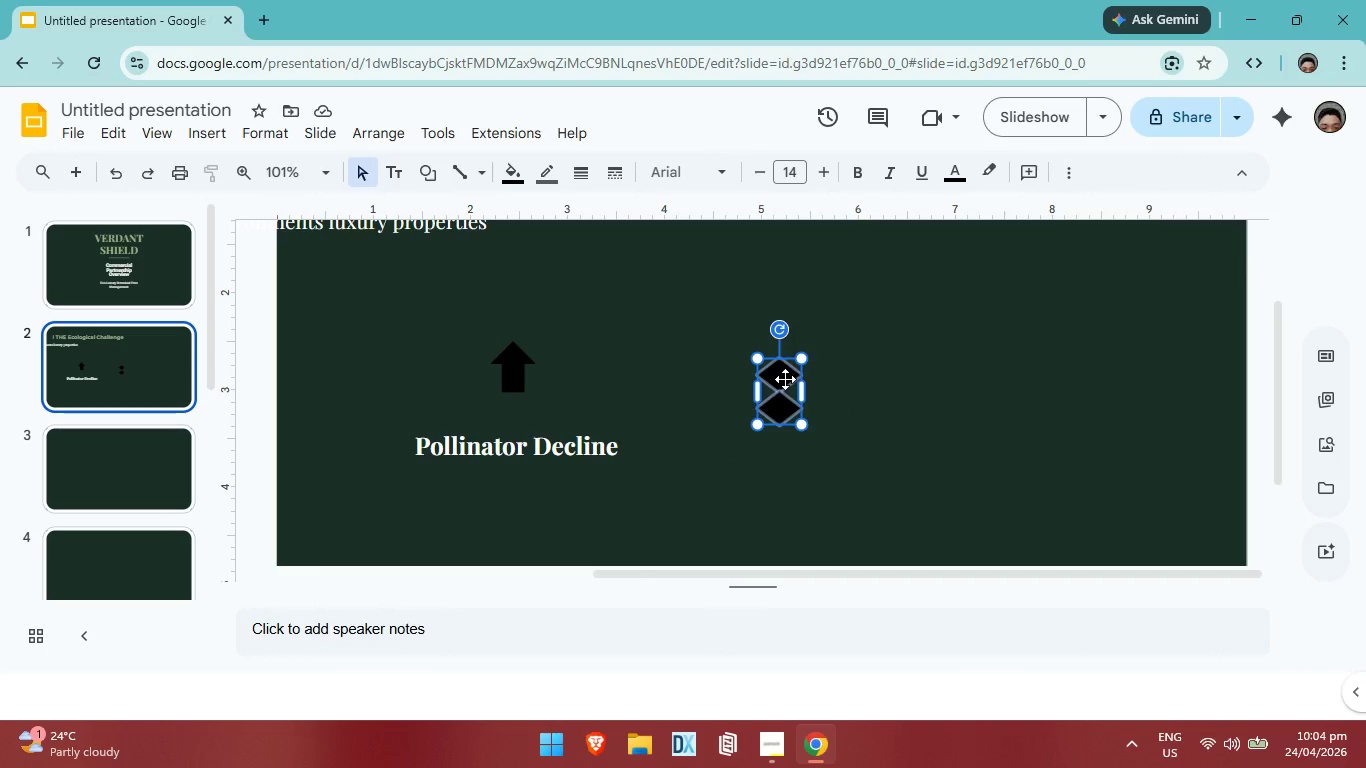 
left_click_drag(start_coordinate=[785, 379], to_coordinate=[788, 354])
 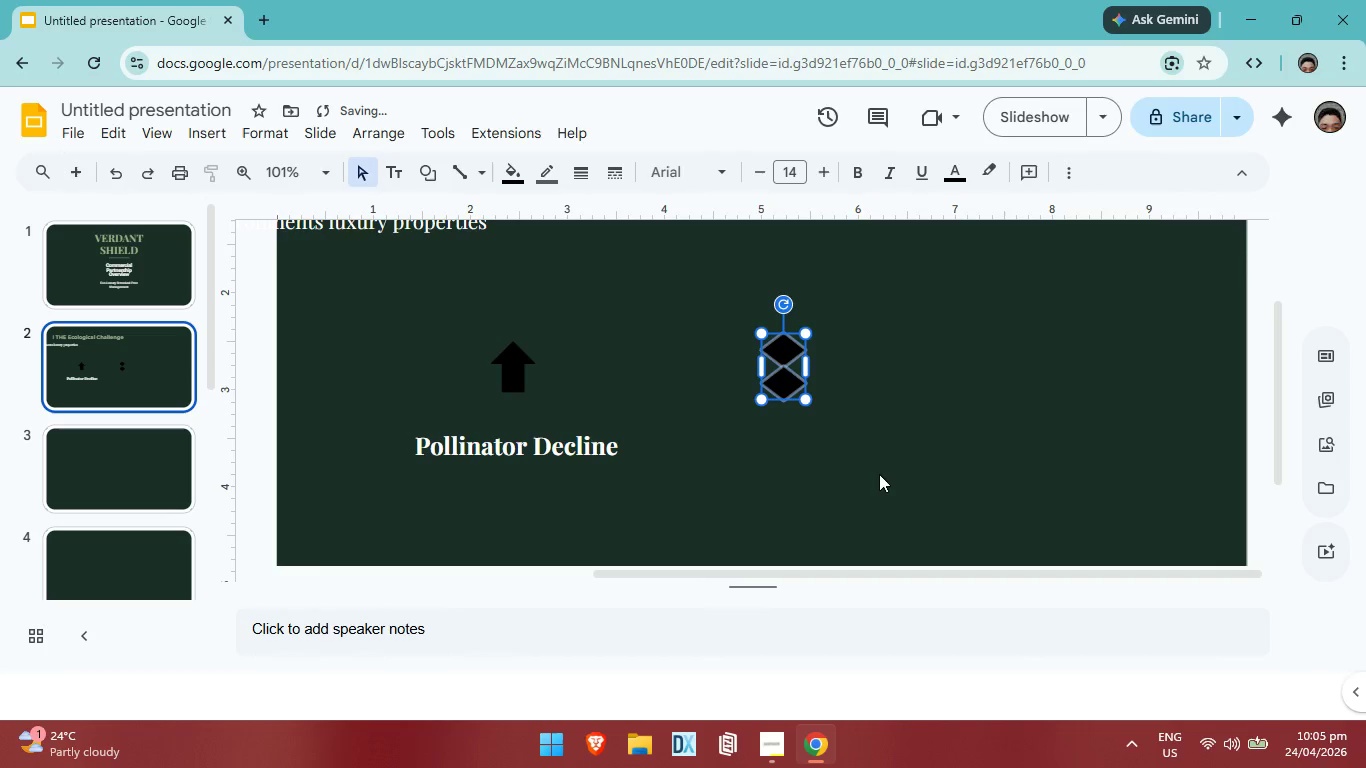 
left_click([866, 474])
 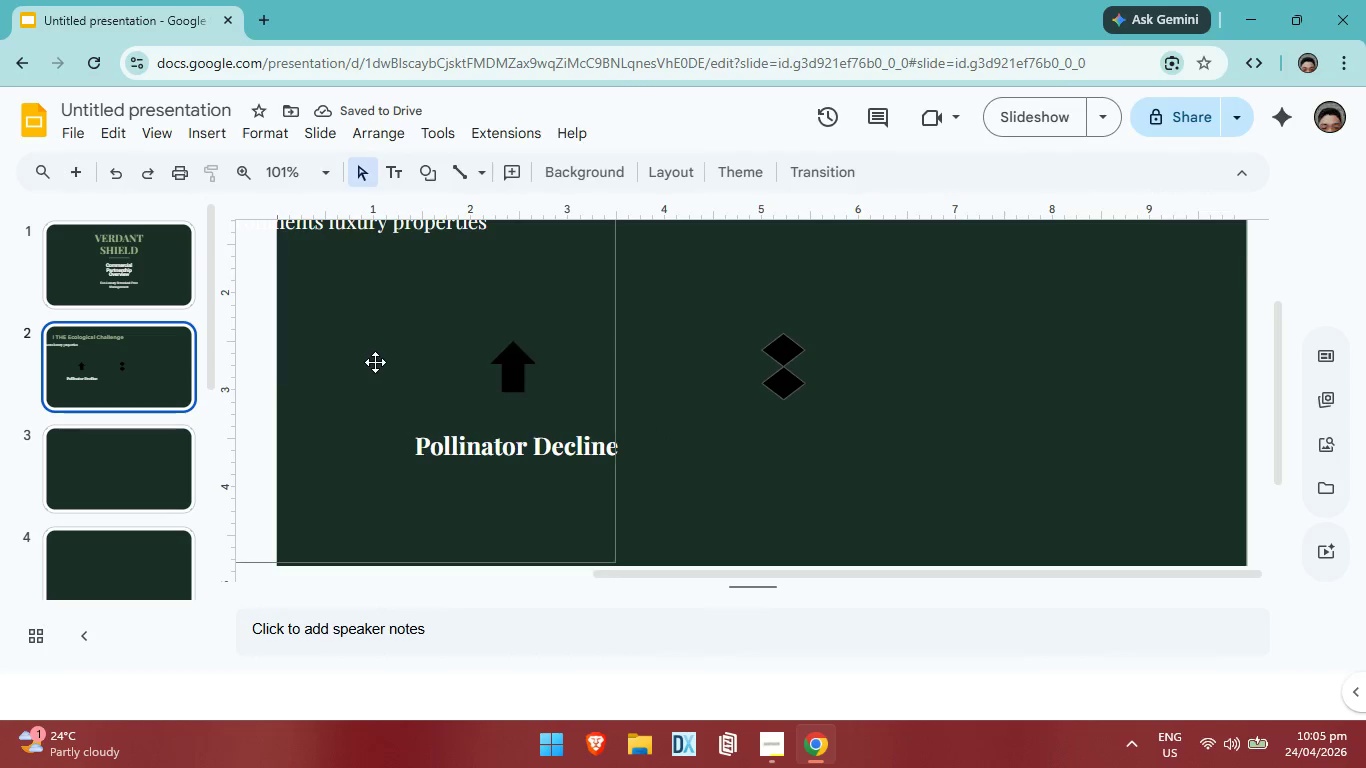 
left_click_drag(start_coordinate=[361, 353], to_coordinate=[989, 368])
 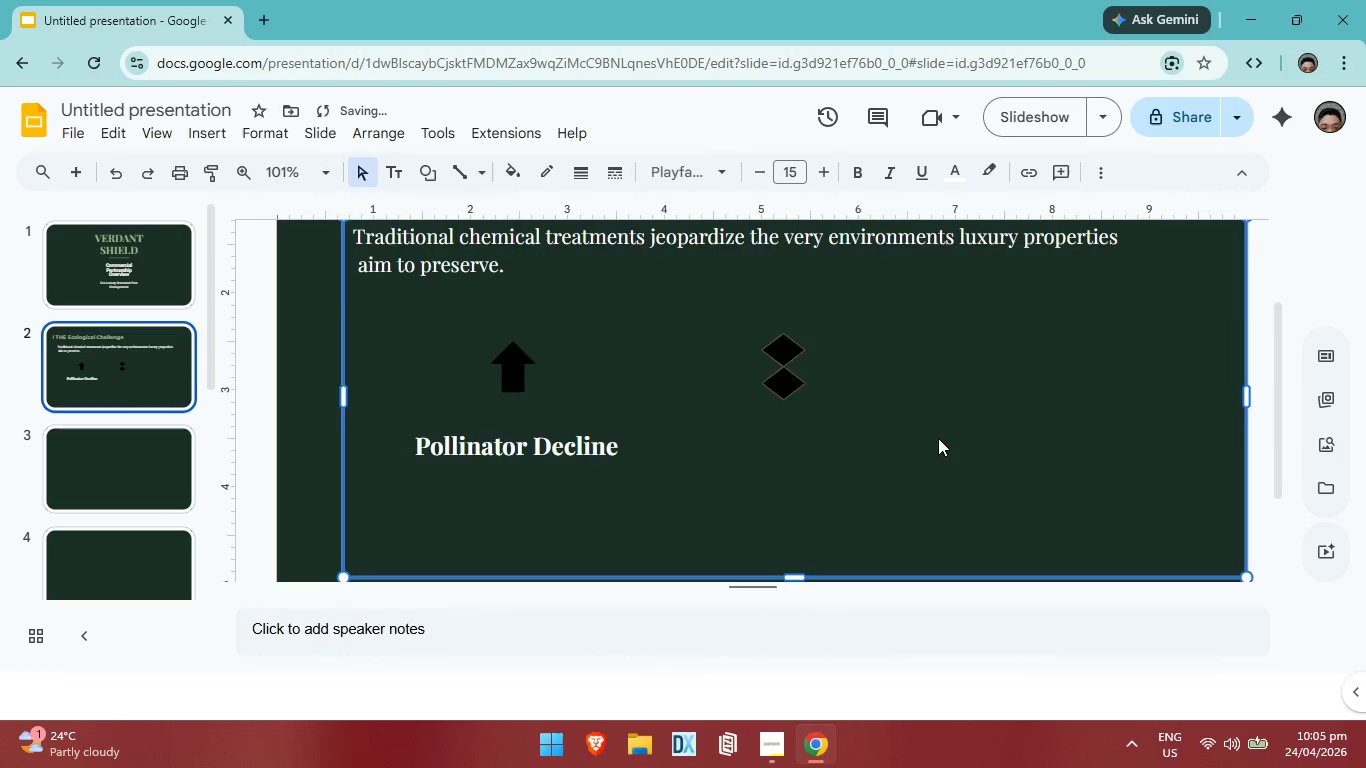 
scroll: coordinate [929, 440], scroll_direction: up, amount: 2.0
 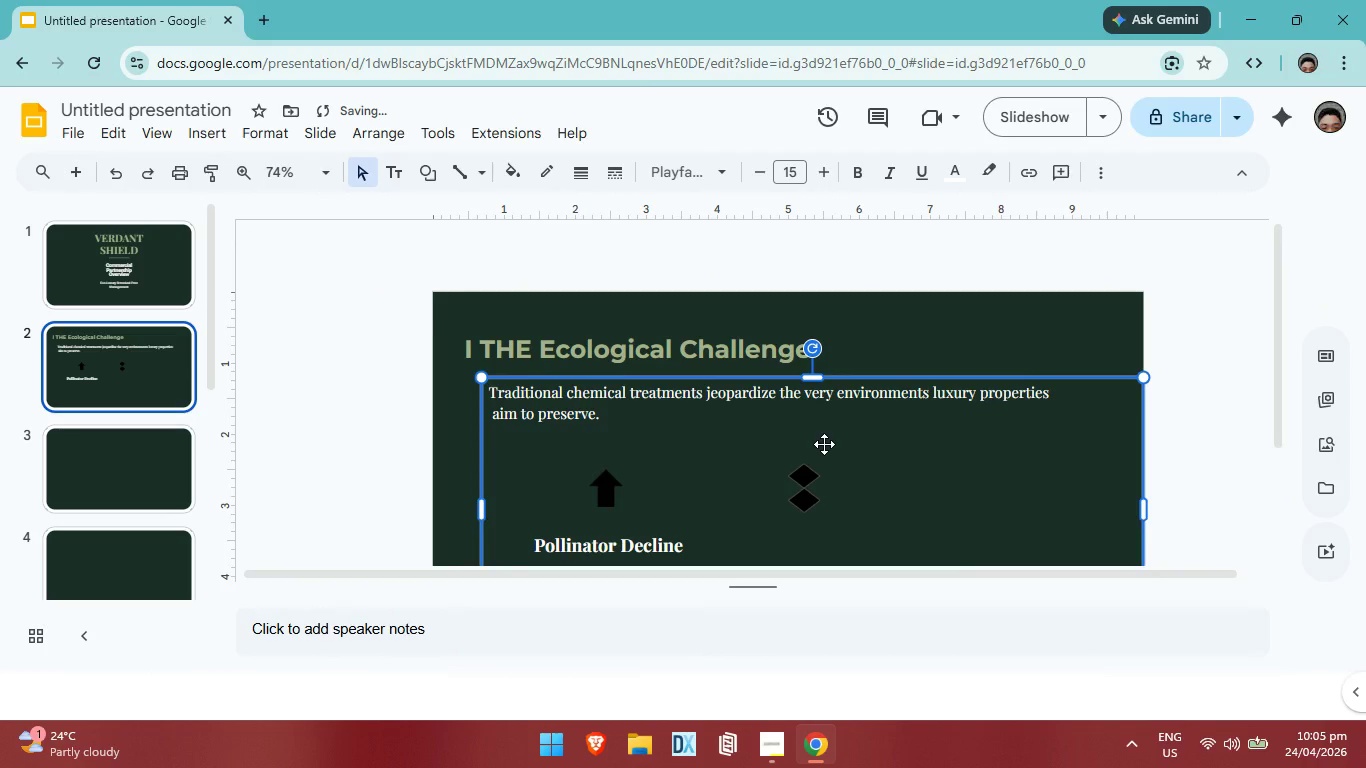 
scroll: coordinate [848, 451], scroll_direction: down, amount: 1.0
 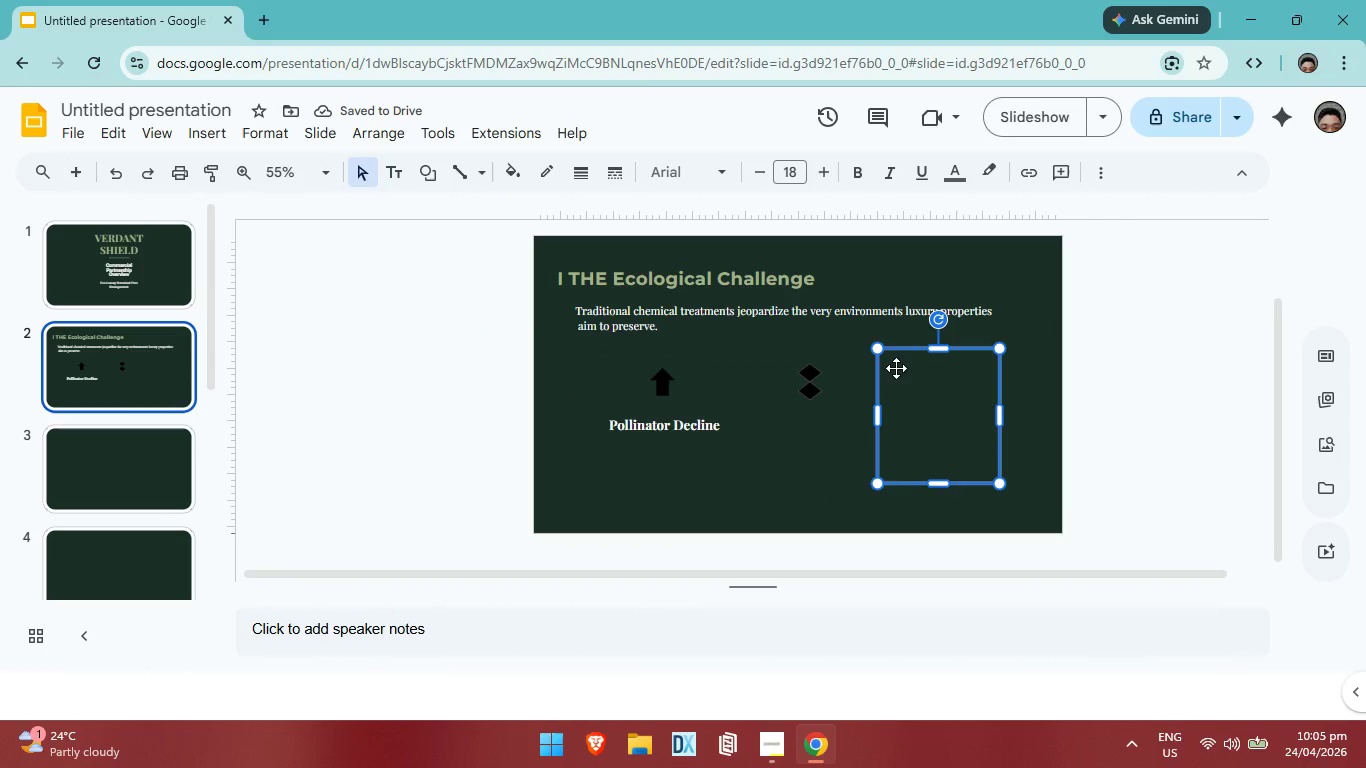 
left_click([896, 368])
 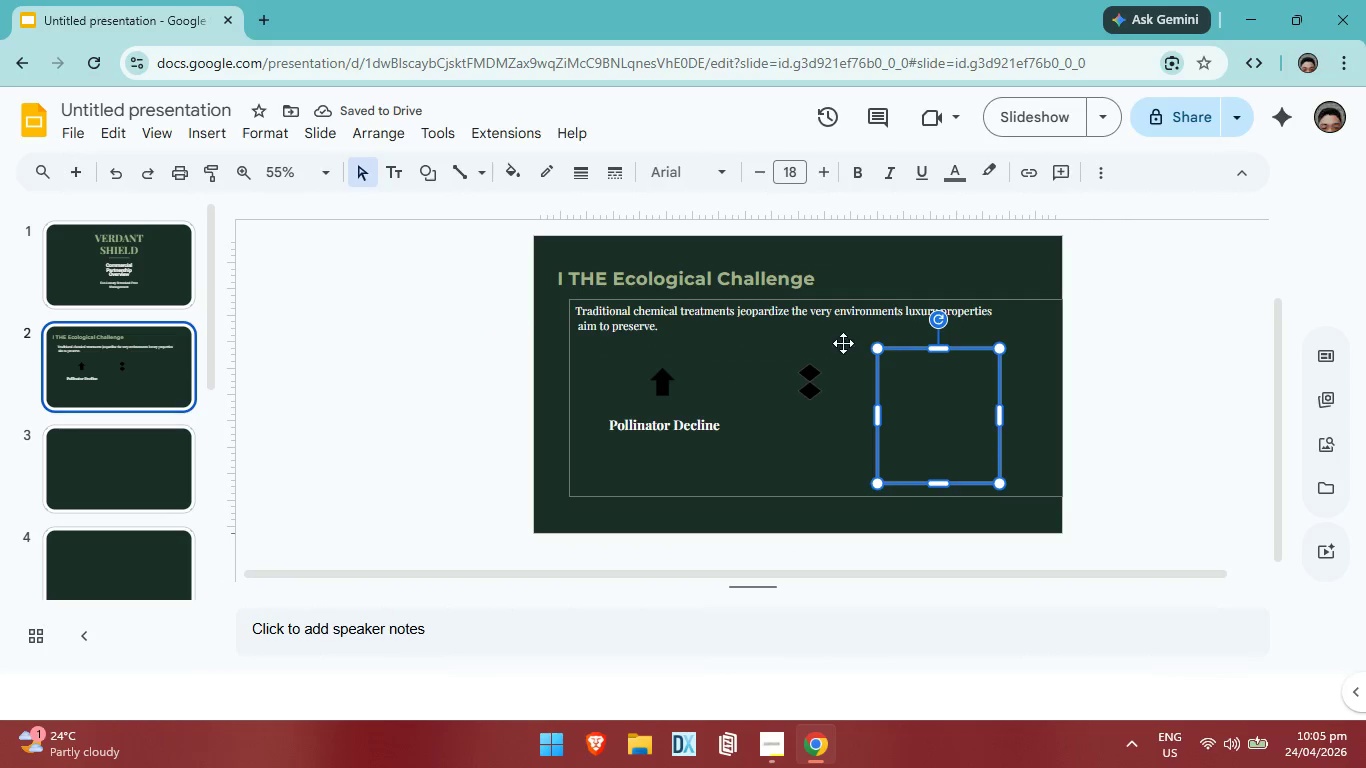 
left_click_drag(start_coordinate=[842, 345], to_coordinate=[824, 351])
 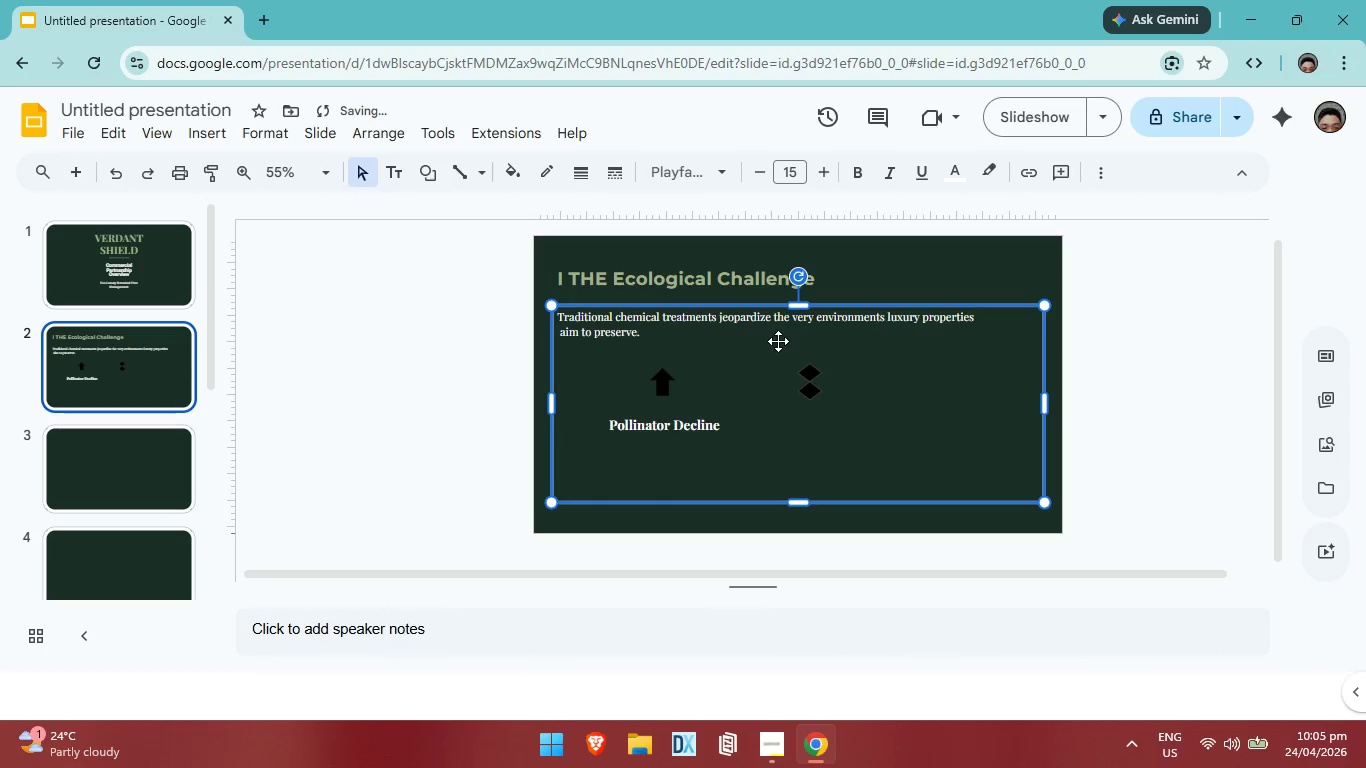 
left_click_drag(start_coordinate=[804, 340], to_coordinate=[808, 331])
 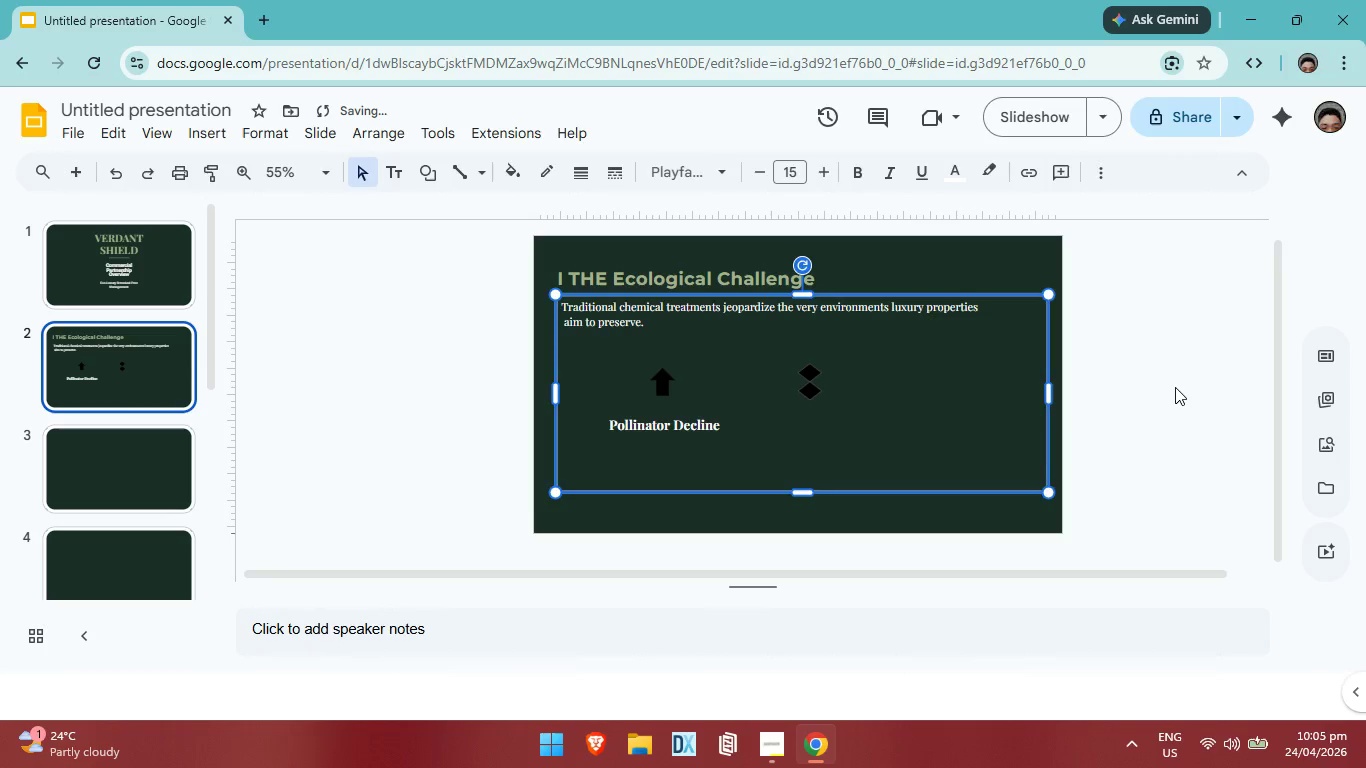 
left_click([1175, 387])
 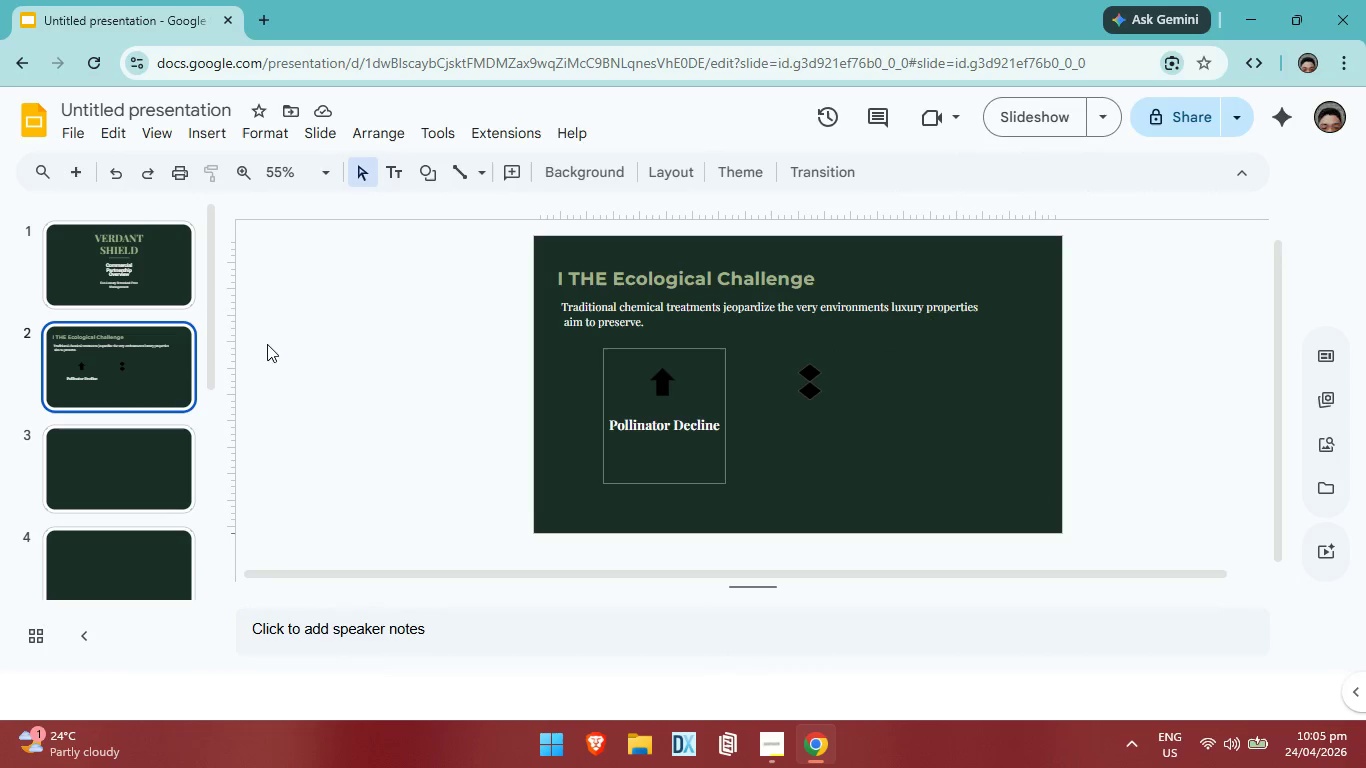 
wait(13.61)
 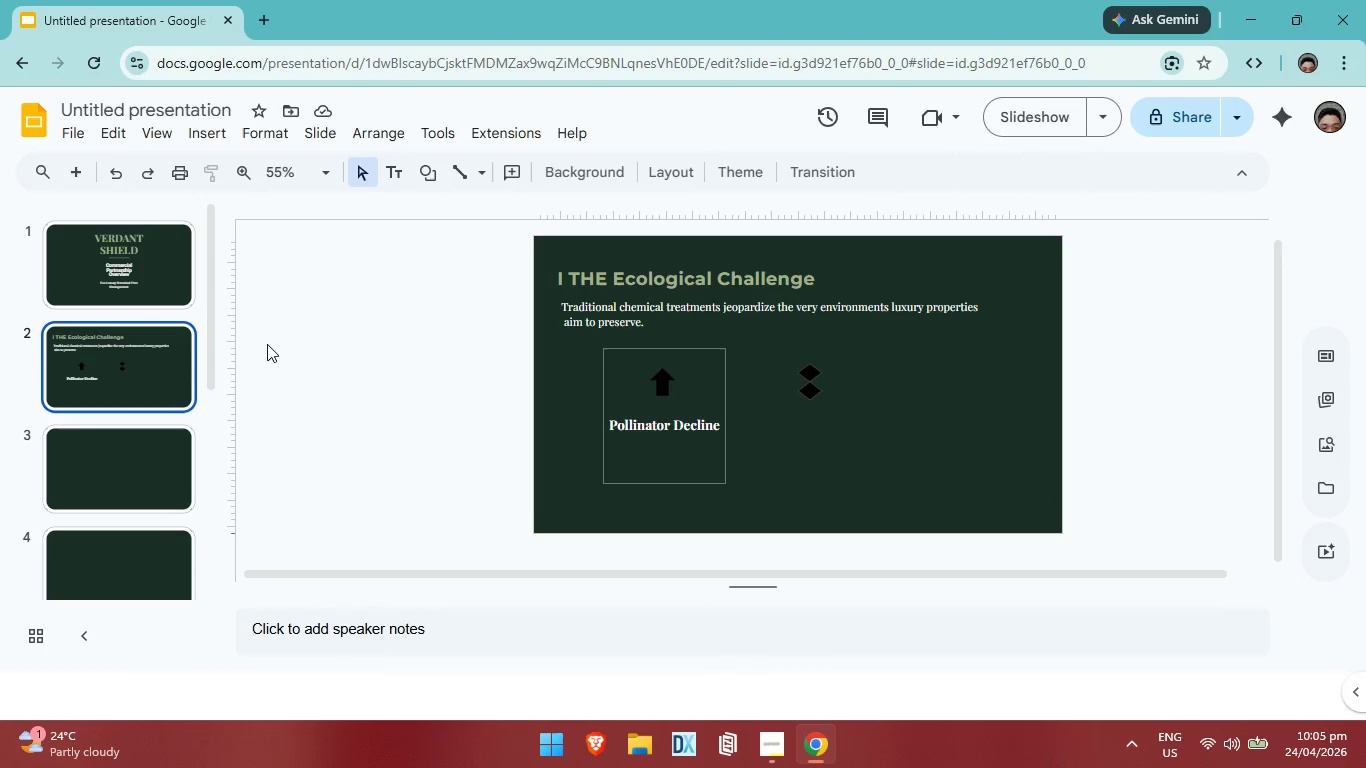 
double_click([803, 421])
 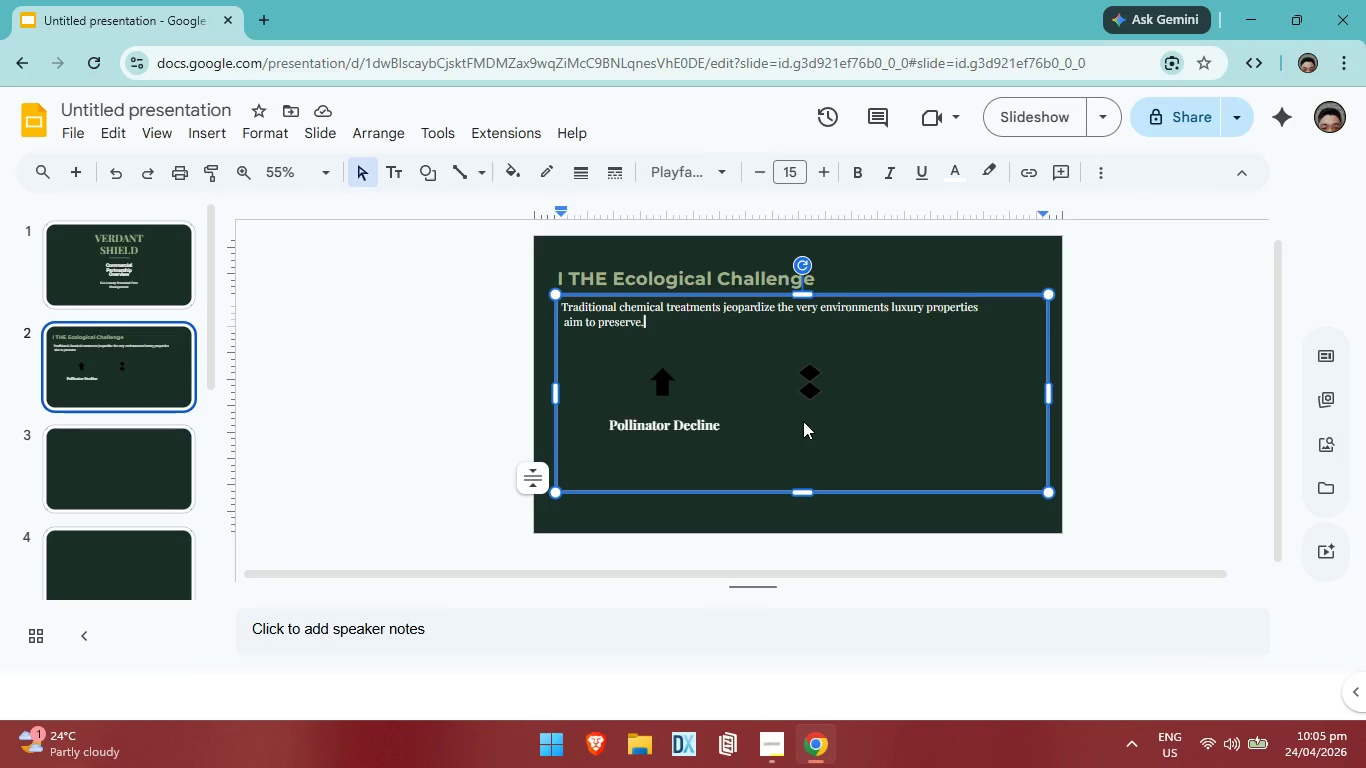 
triple_click([803, 421])
 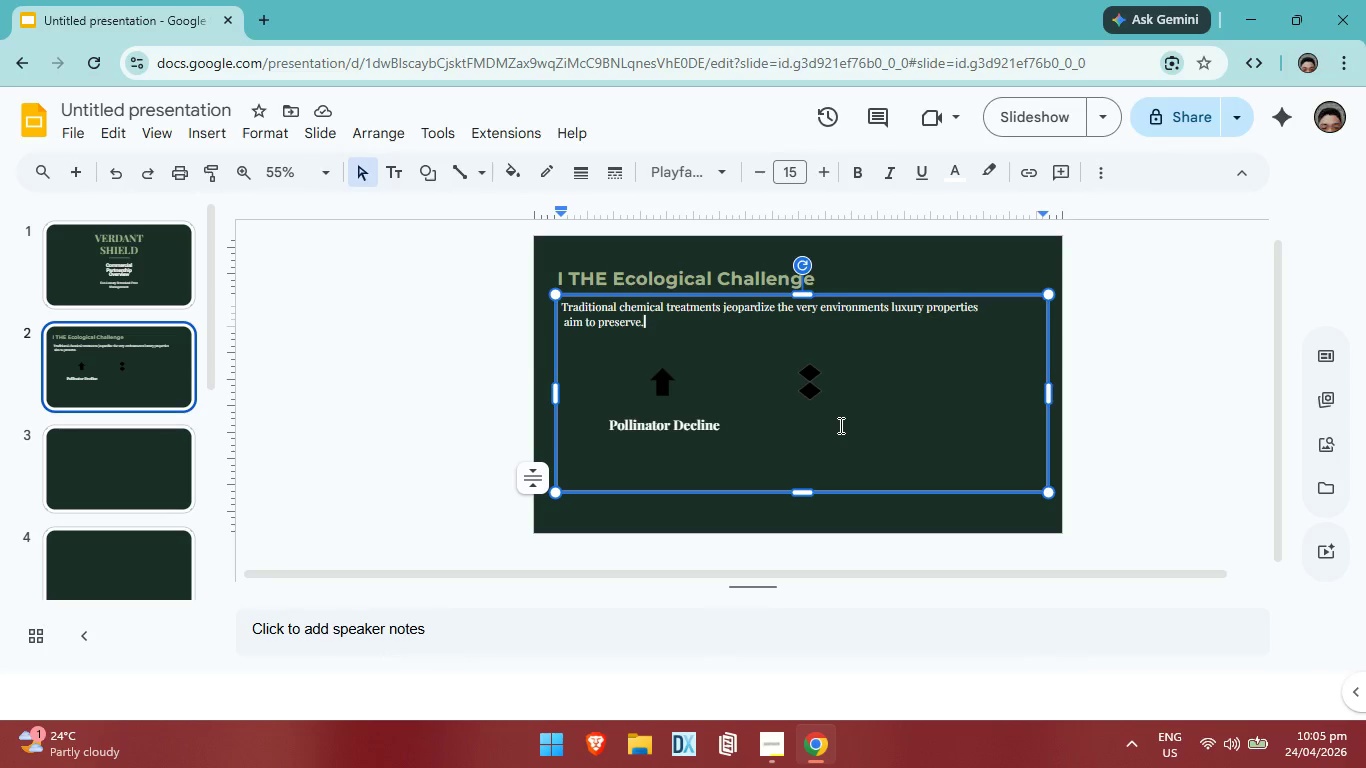 
triple_click([839, 425])
 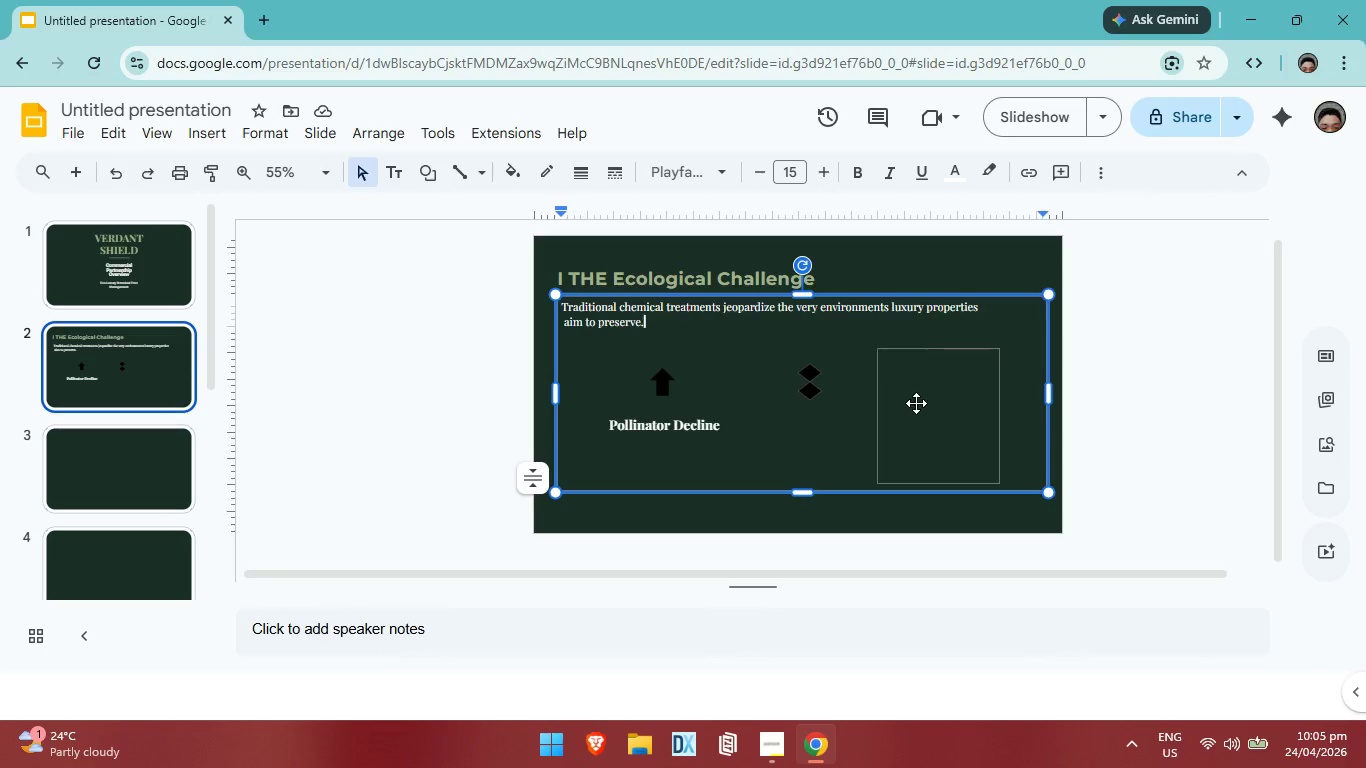 
triple_click([916, 403])
 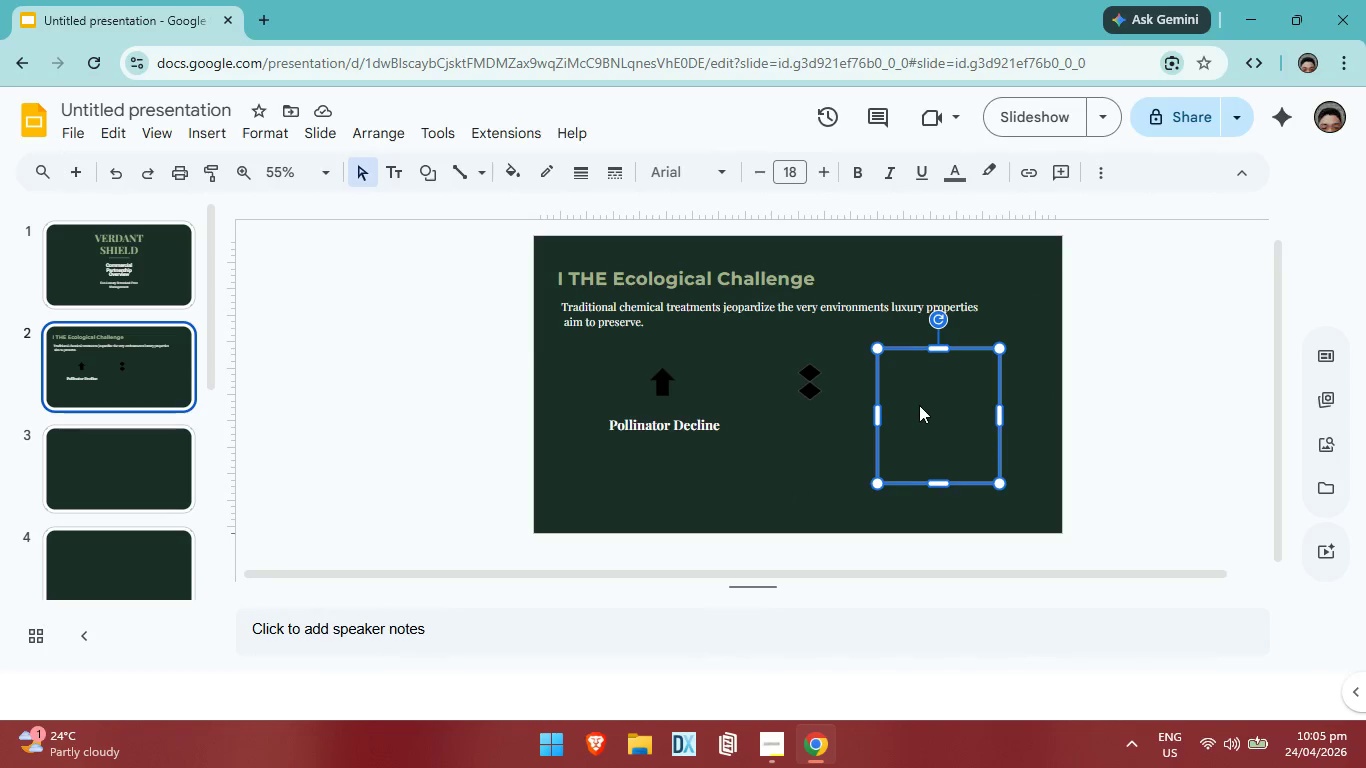 
left_click_drag(start_coordinate=[919, 405], to_coordinate=[792, 398])
 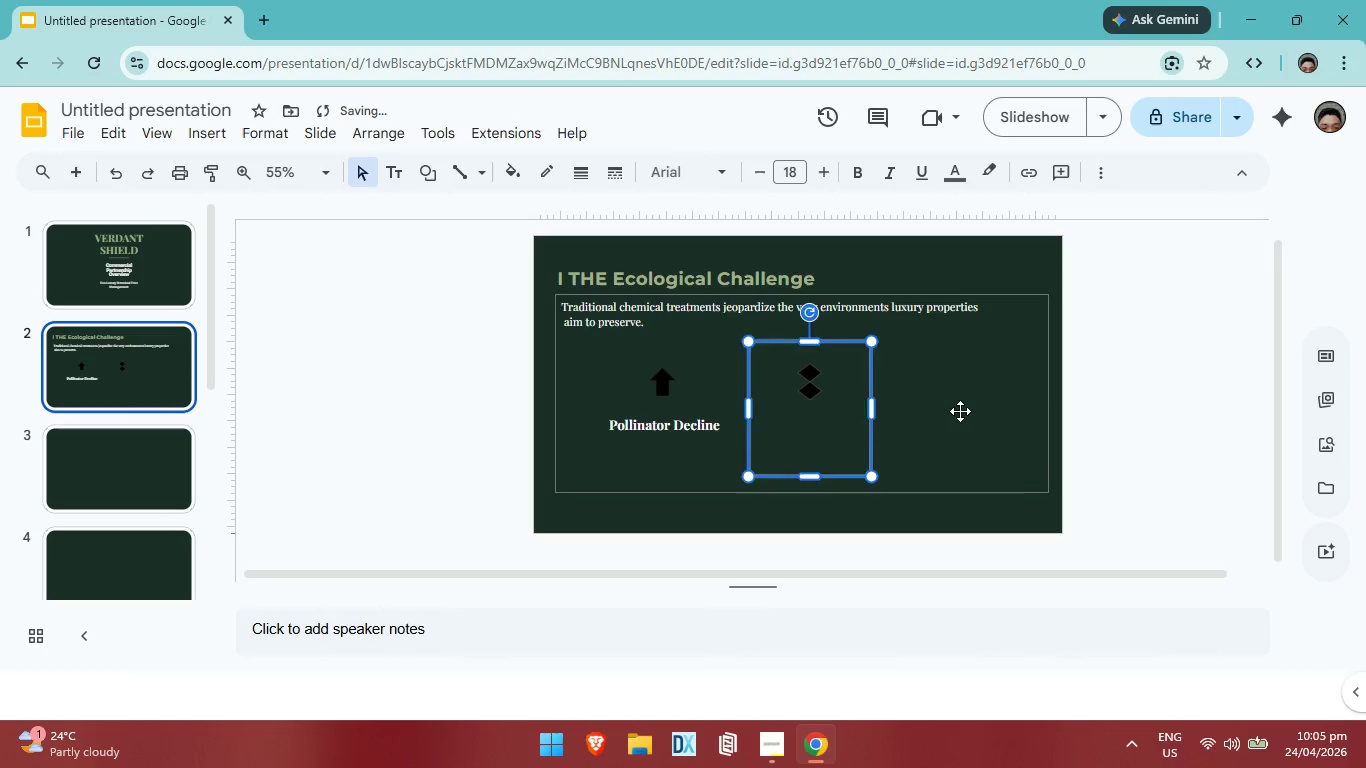 
left_click([960, 411])
 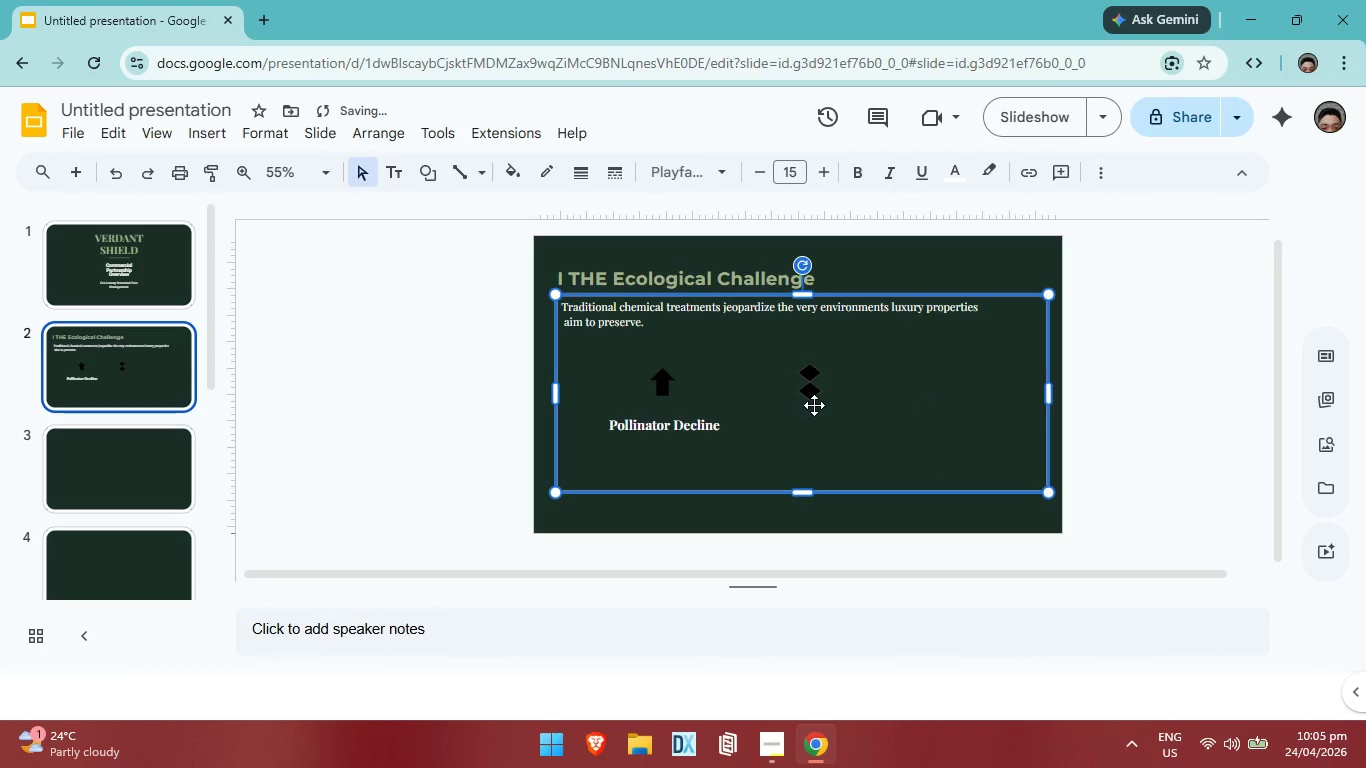 
left_click([814, 405])
 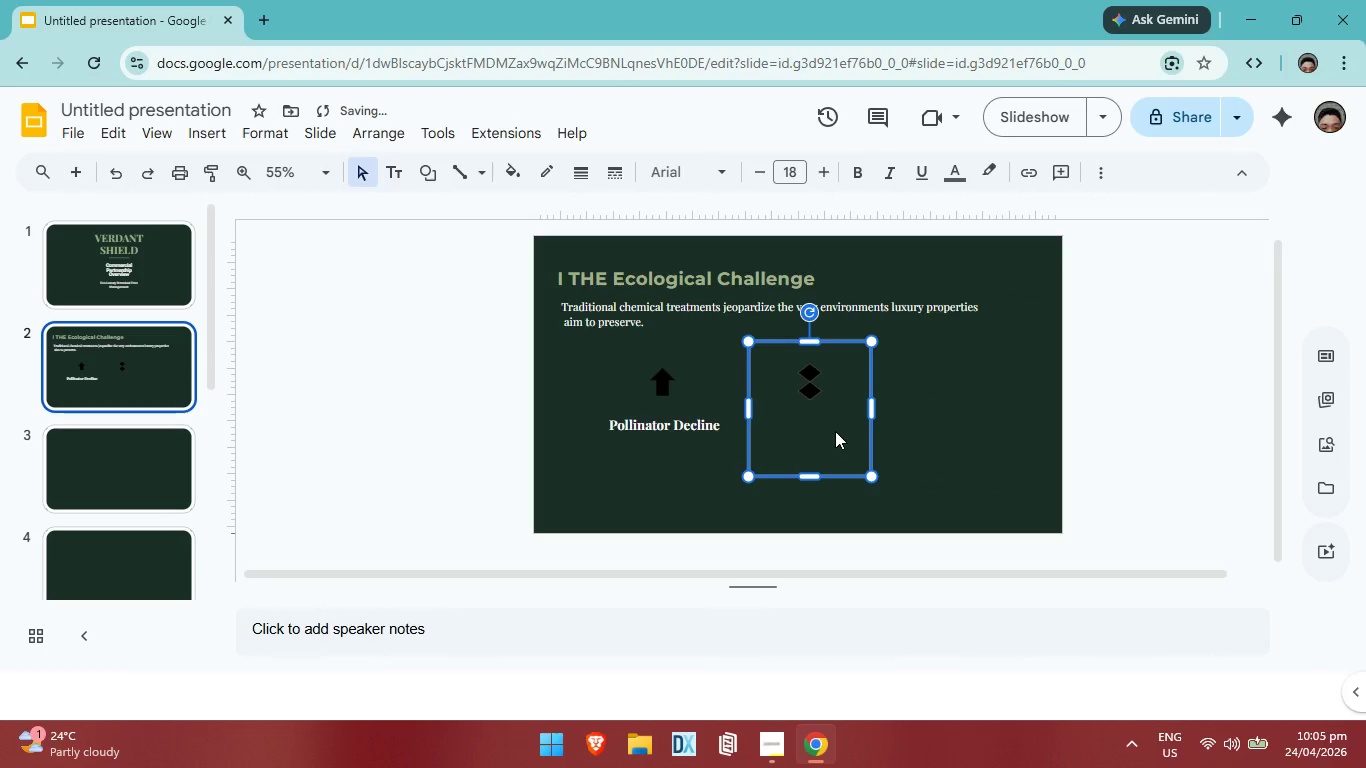 
key(Control+C)
 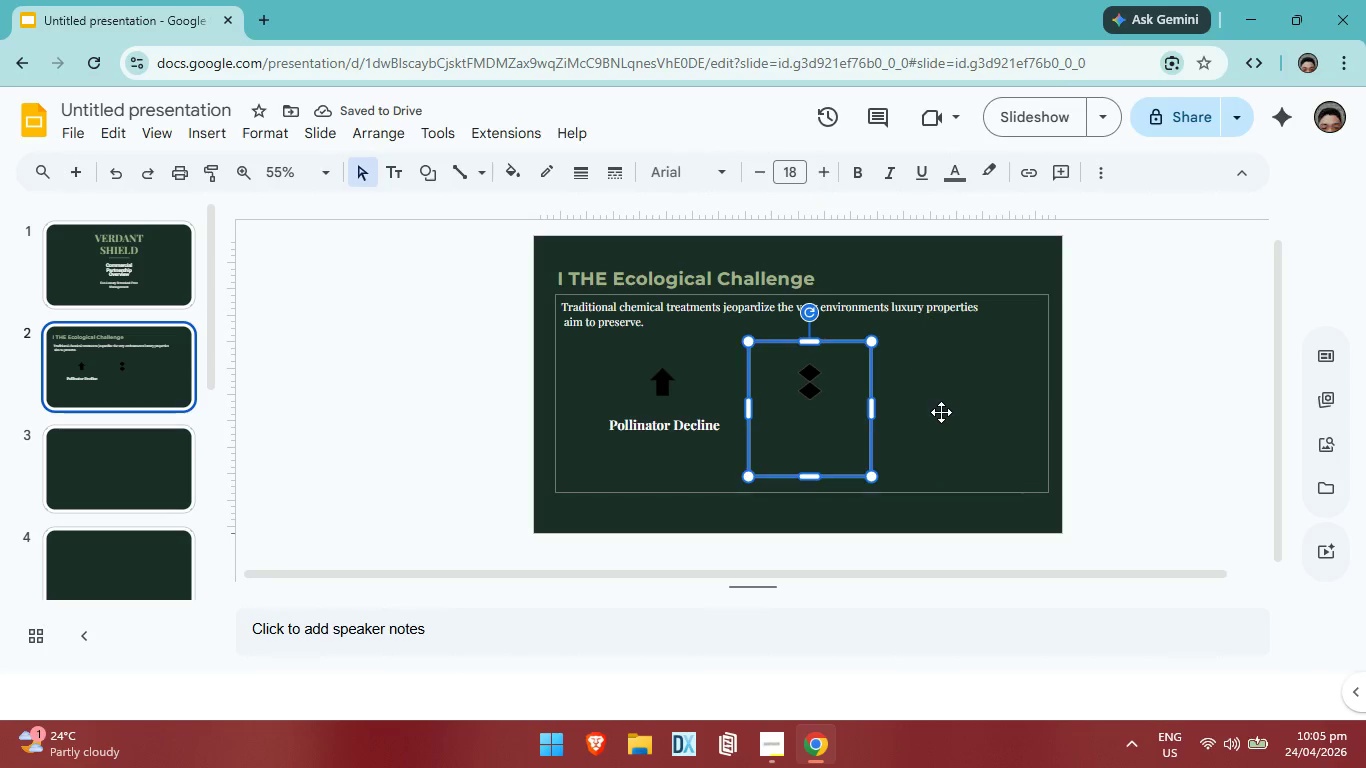 
left_click([941, 412])
 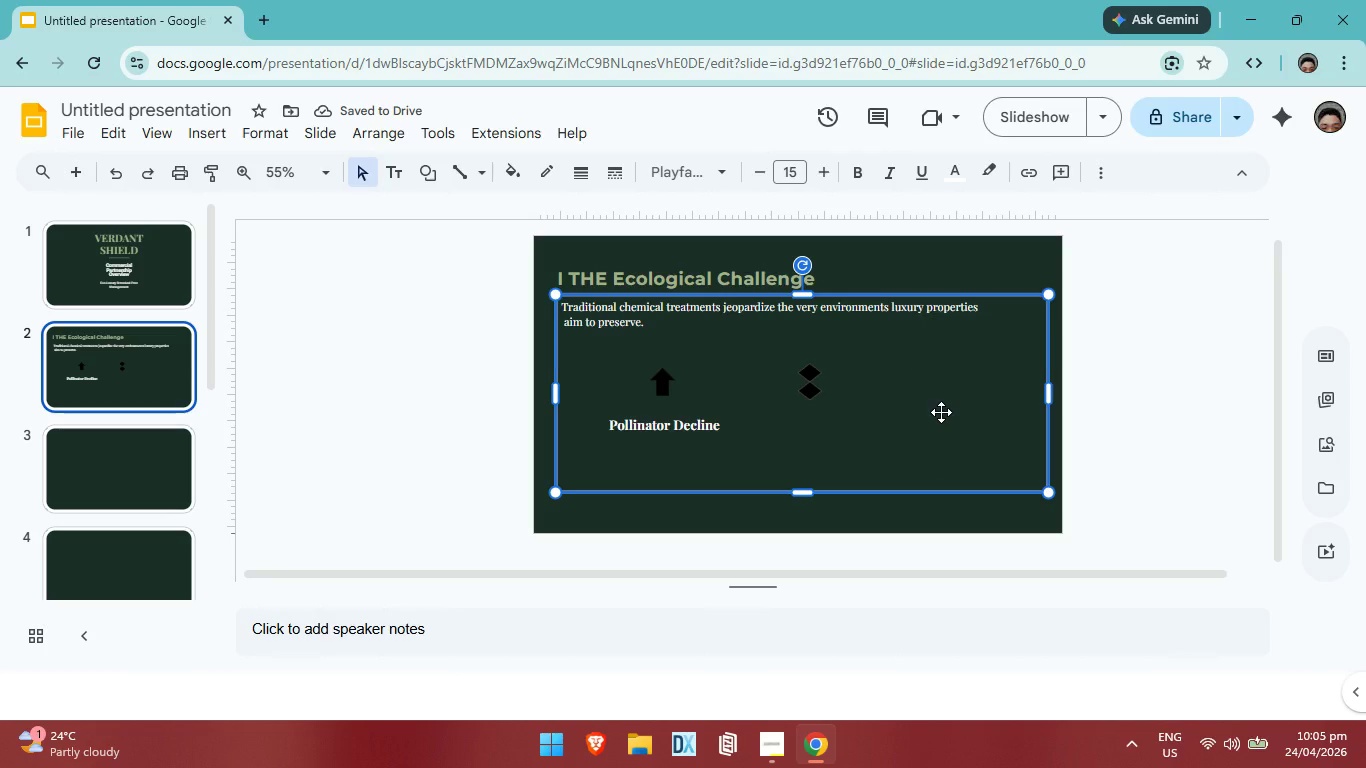 
key(Control+V)
 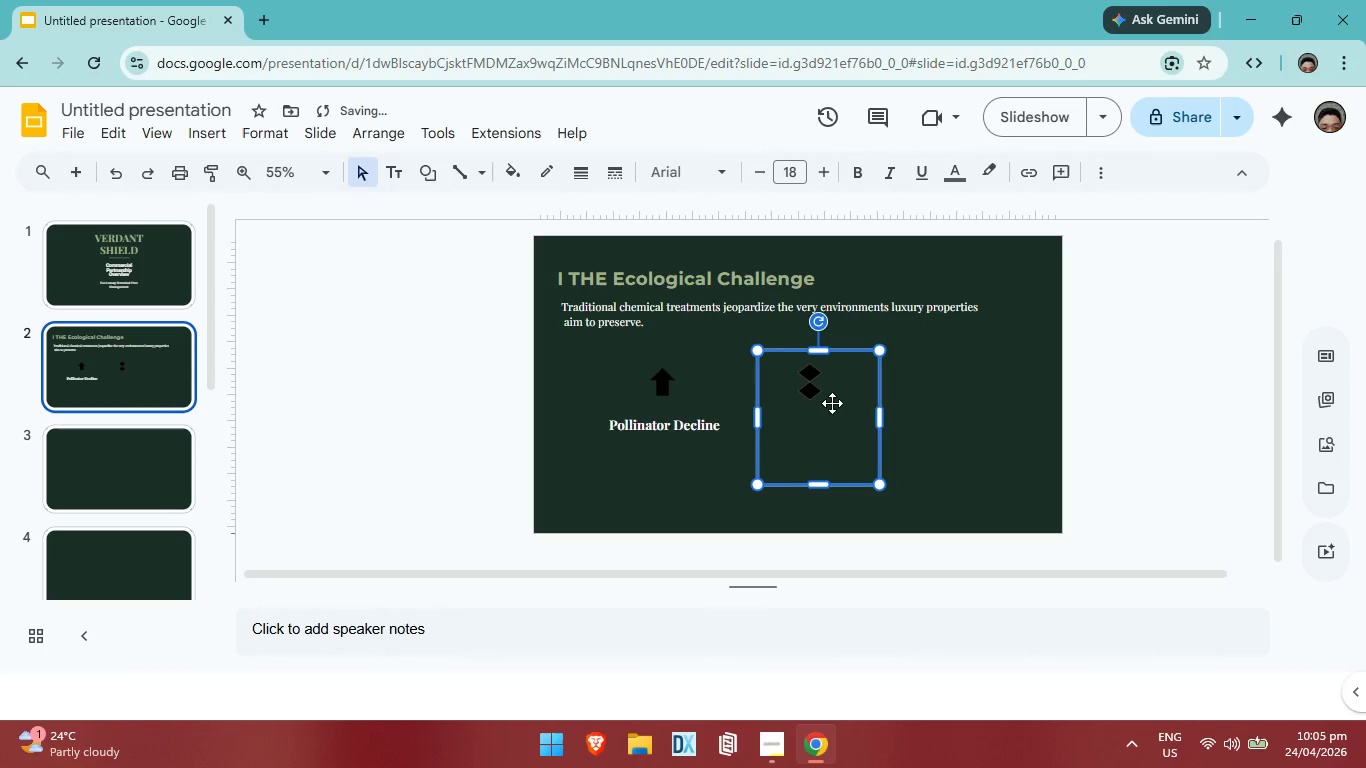 
left_click_drag(start_coordinate=[832, 403], to_coordinate=[978, 397])
 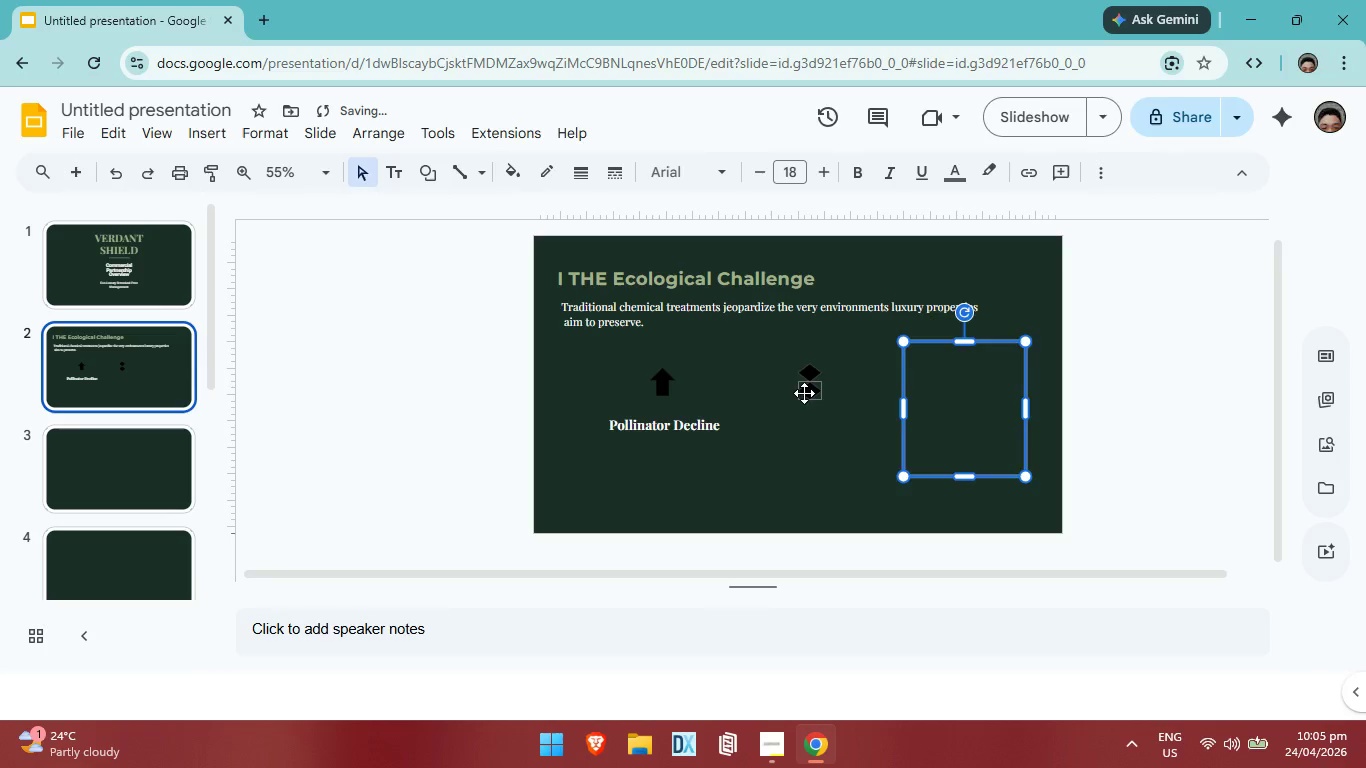 
left_click([804, 393])
 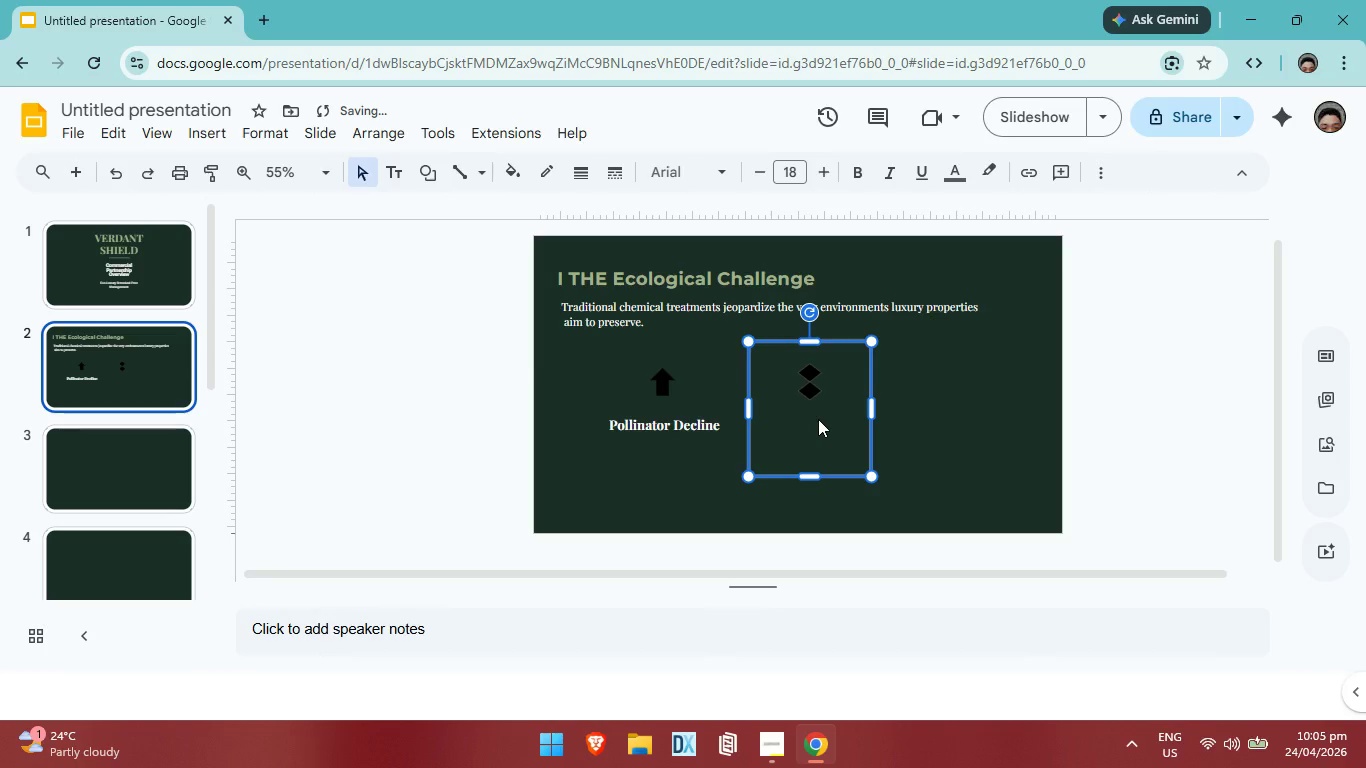 
double_click([818, 419])
 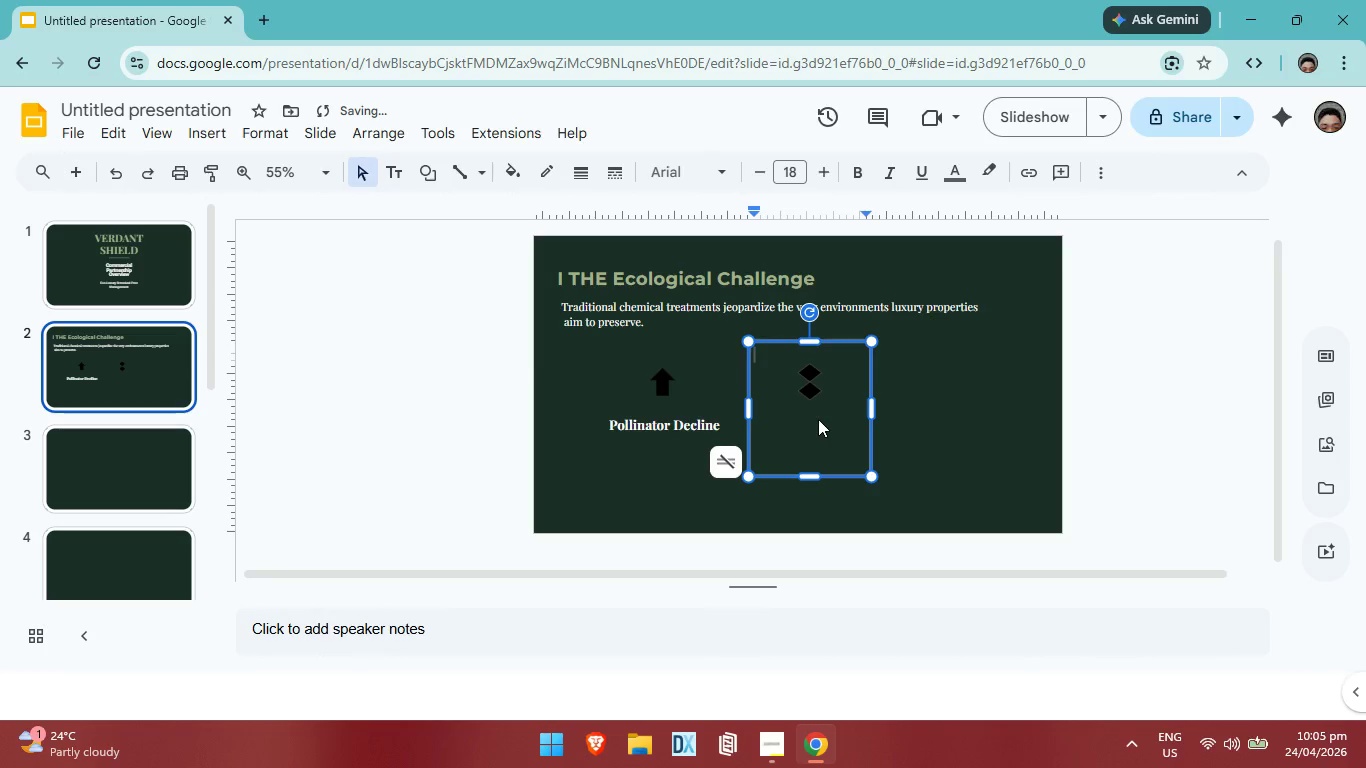 
triple_click([818, 419])
 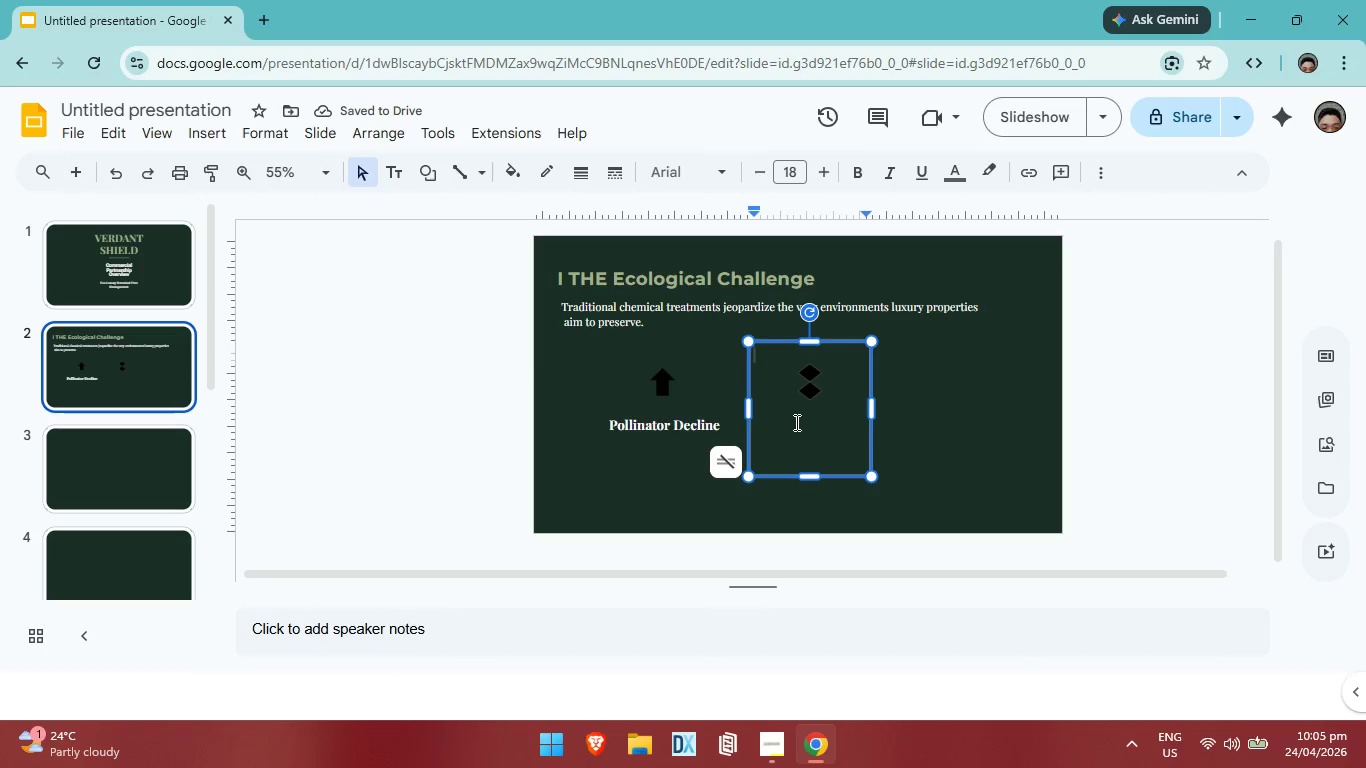 
key(Enter)
 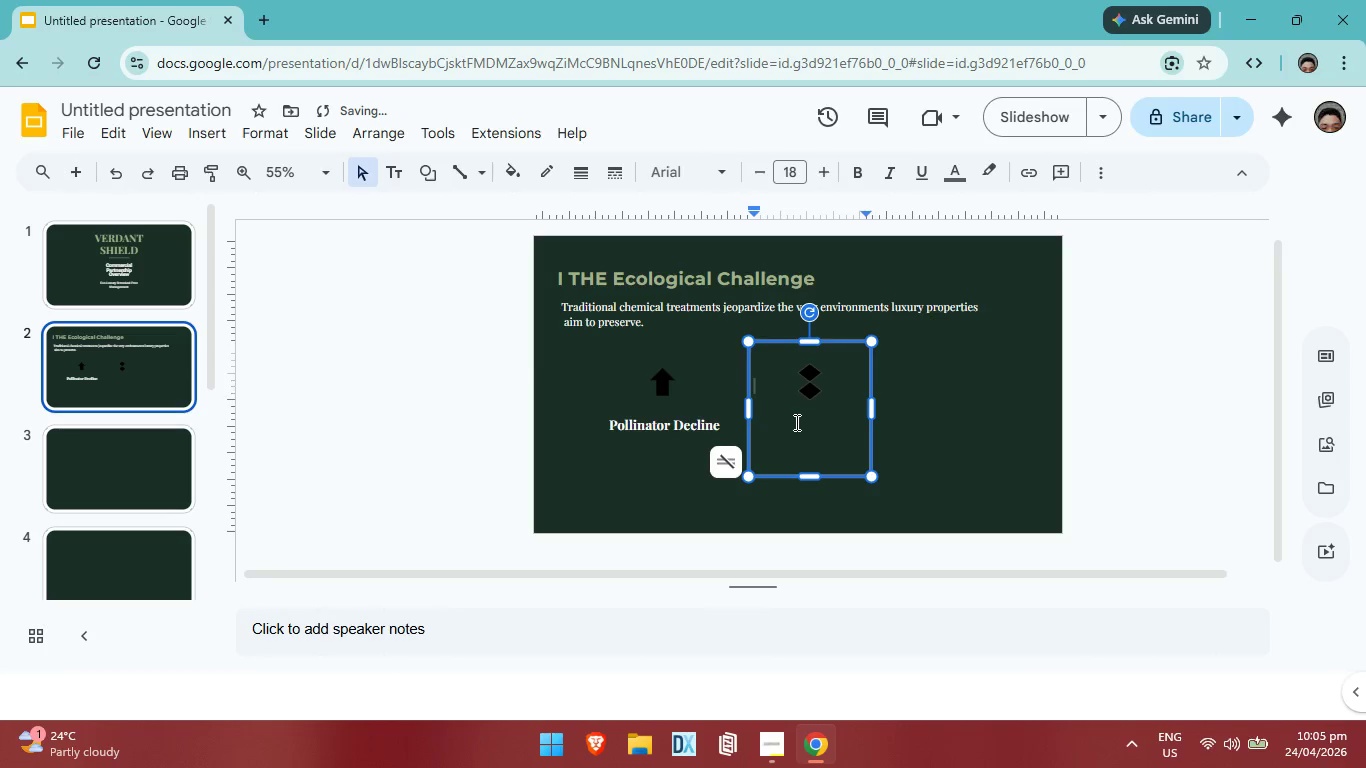 
key(Enter)
 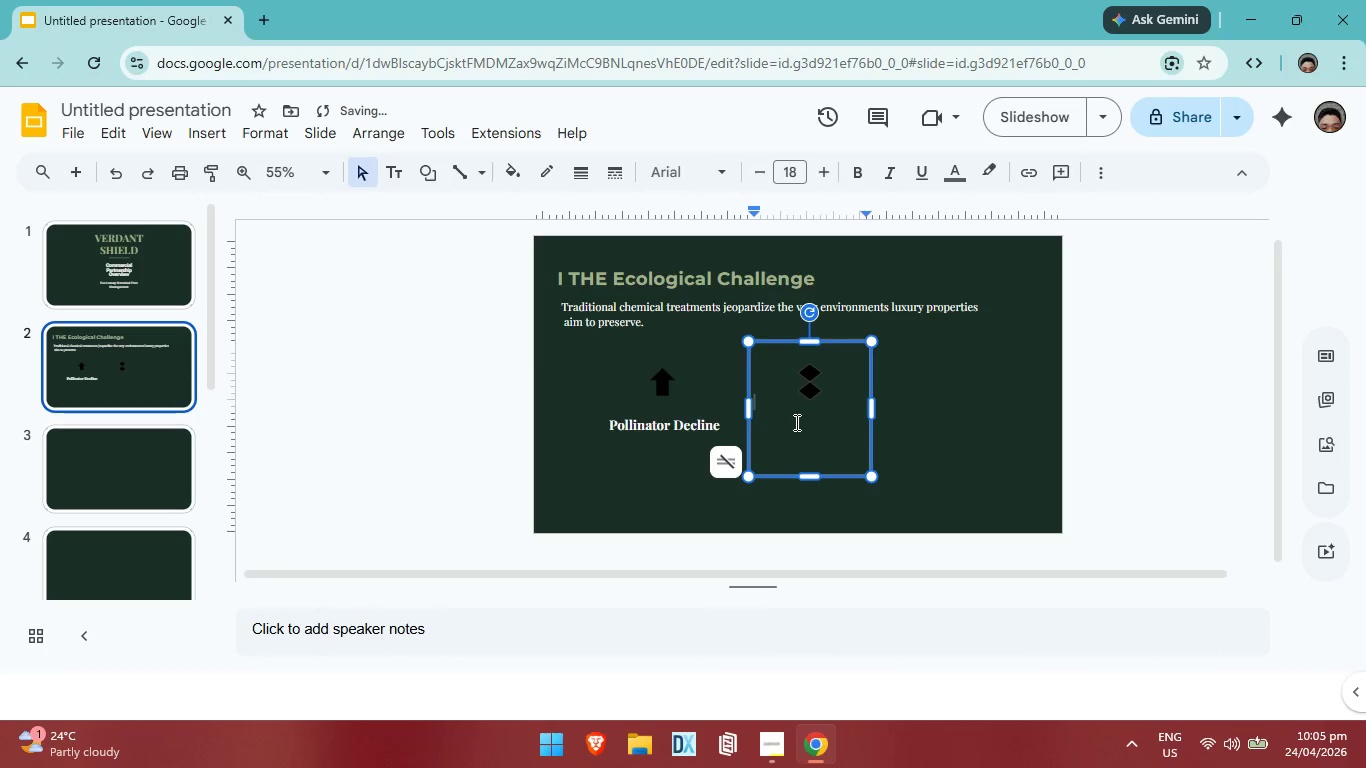 
key(Enter)
 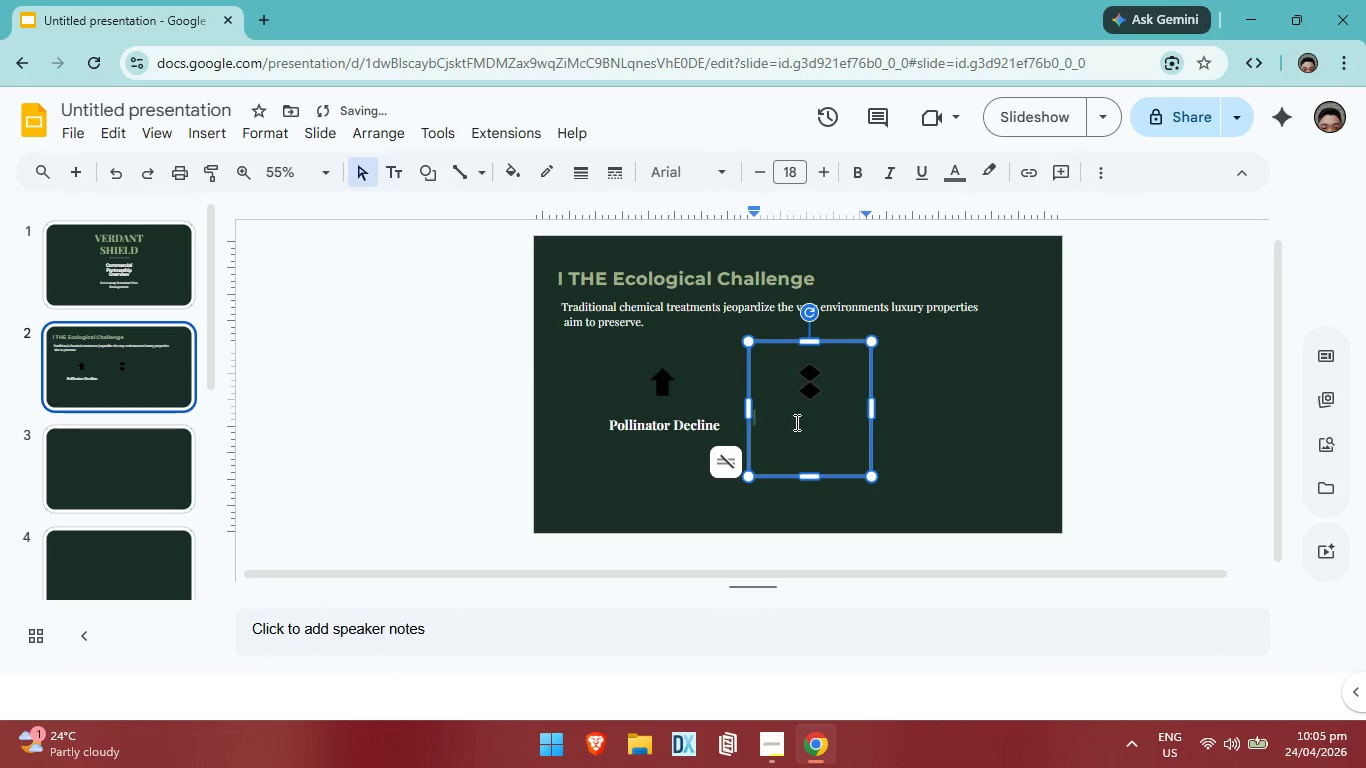 
key(Enter)
 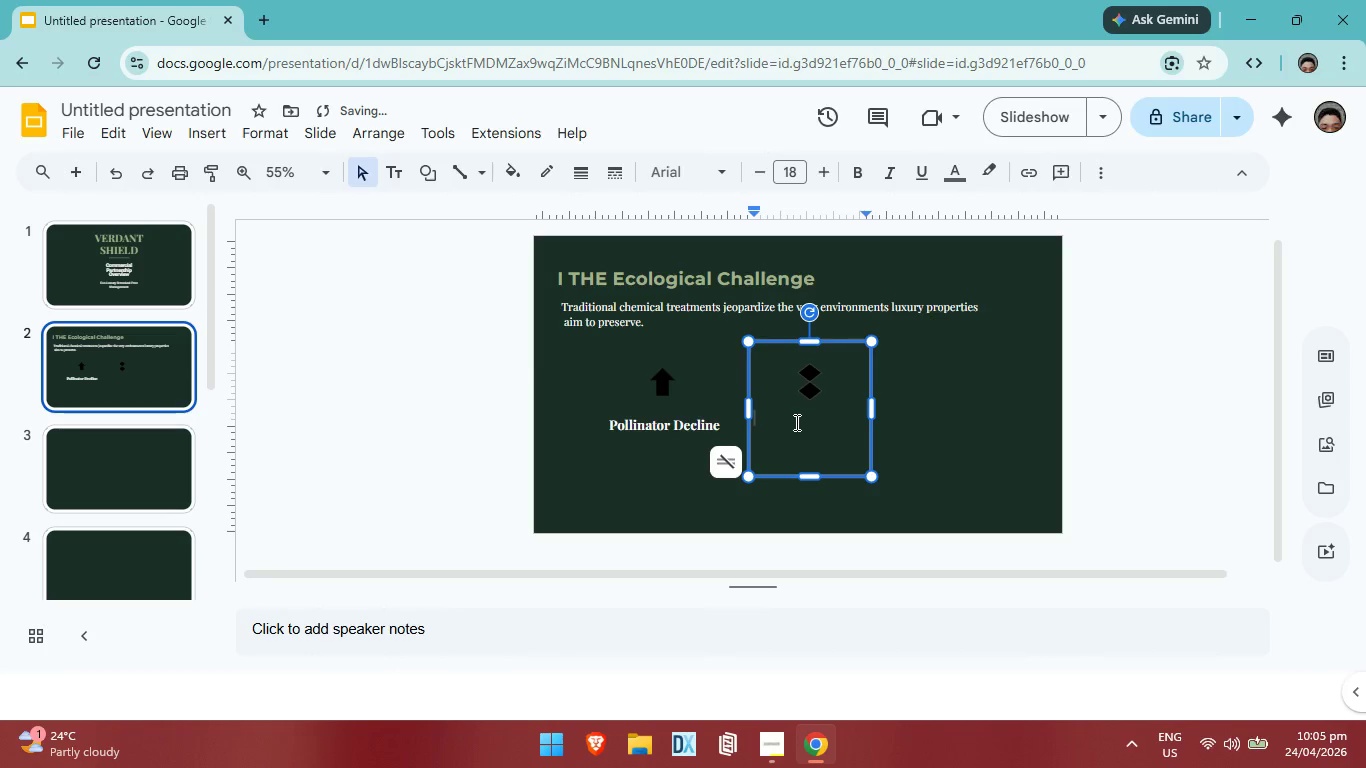 
type(sOIL)
key(Backspace)
key(Backspace)
key(Backspace)
key(Backspace)
type(Soil Toxicity)
 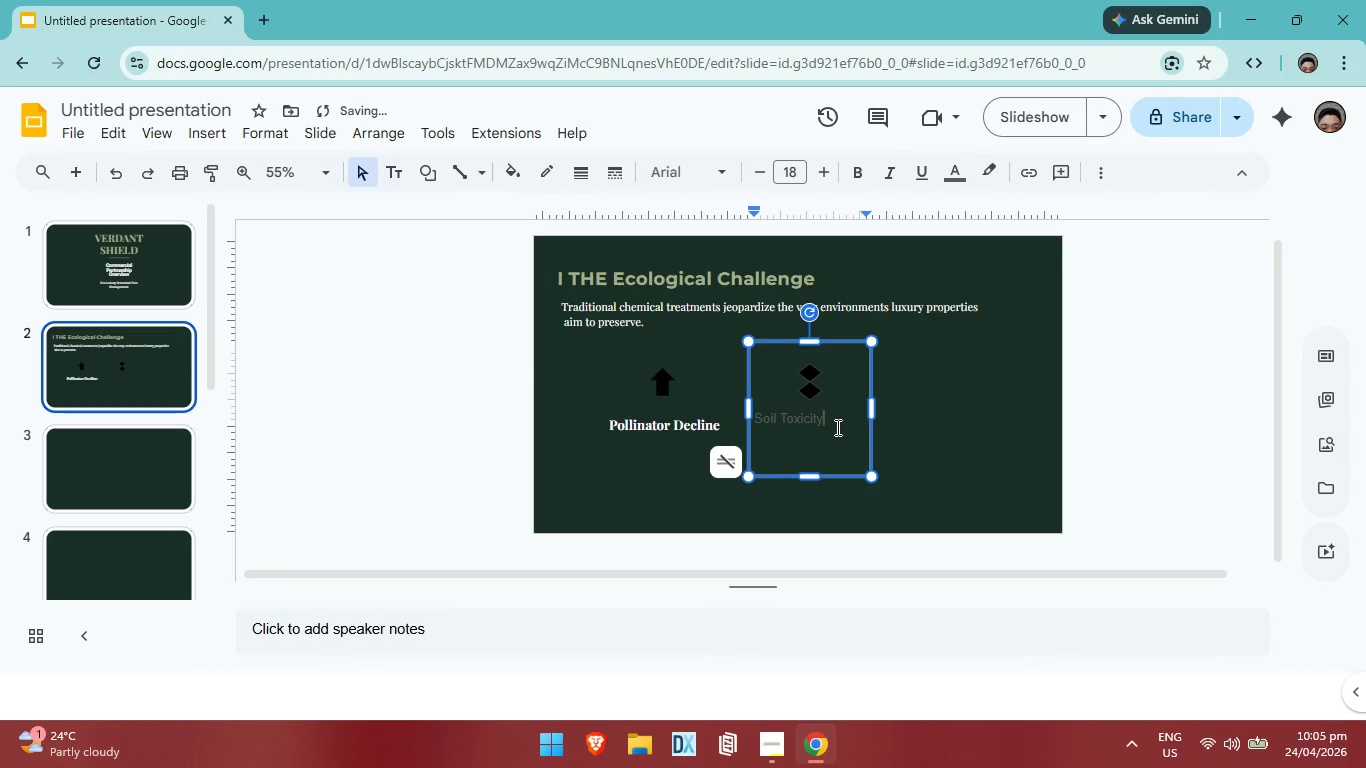 
left_click_drag(start_coordinate=[832, 420], to_coordinate=[751, 418])
 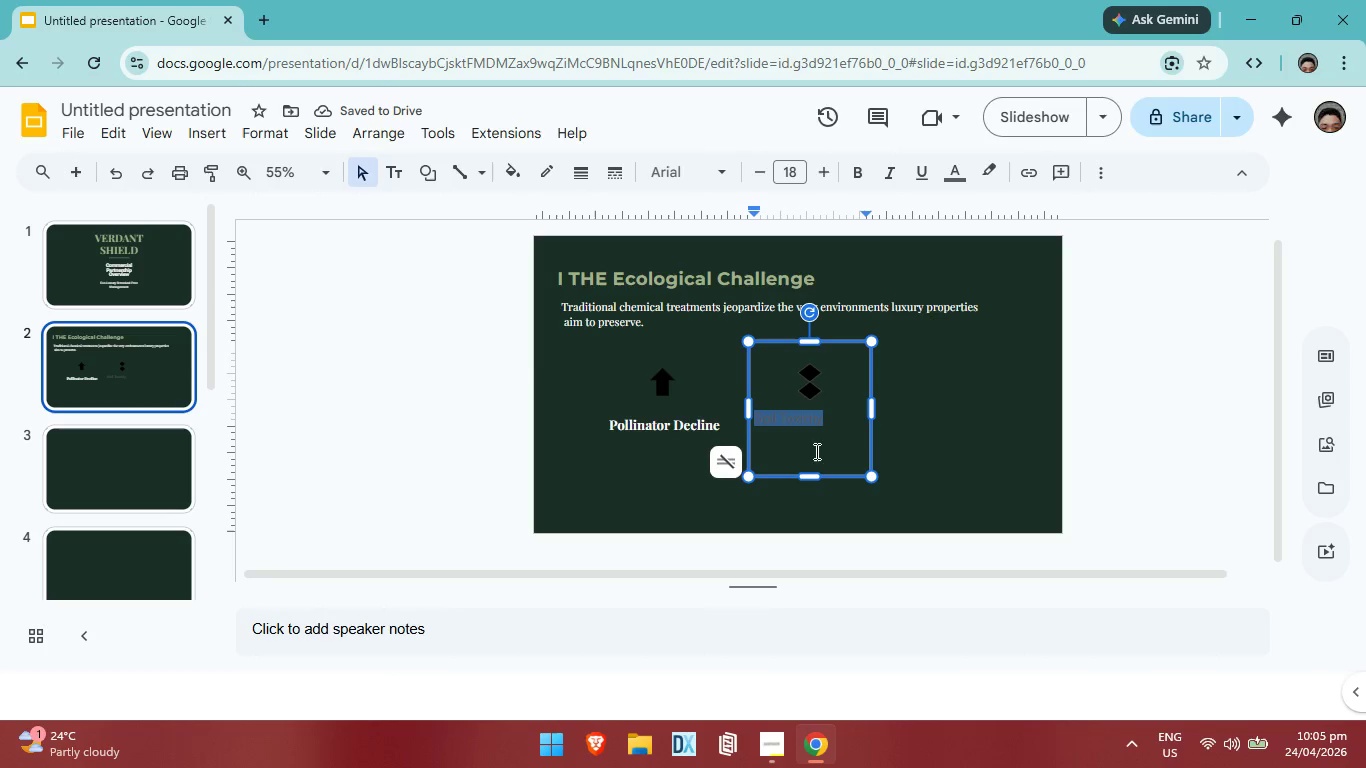 
key(Control+E)
 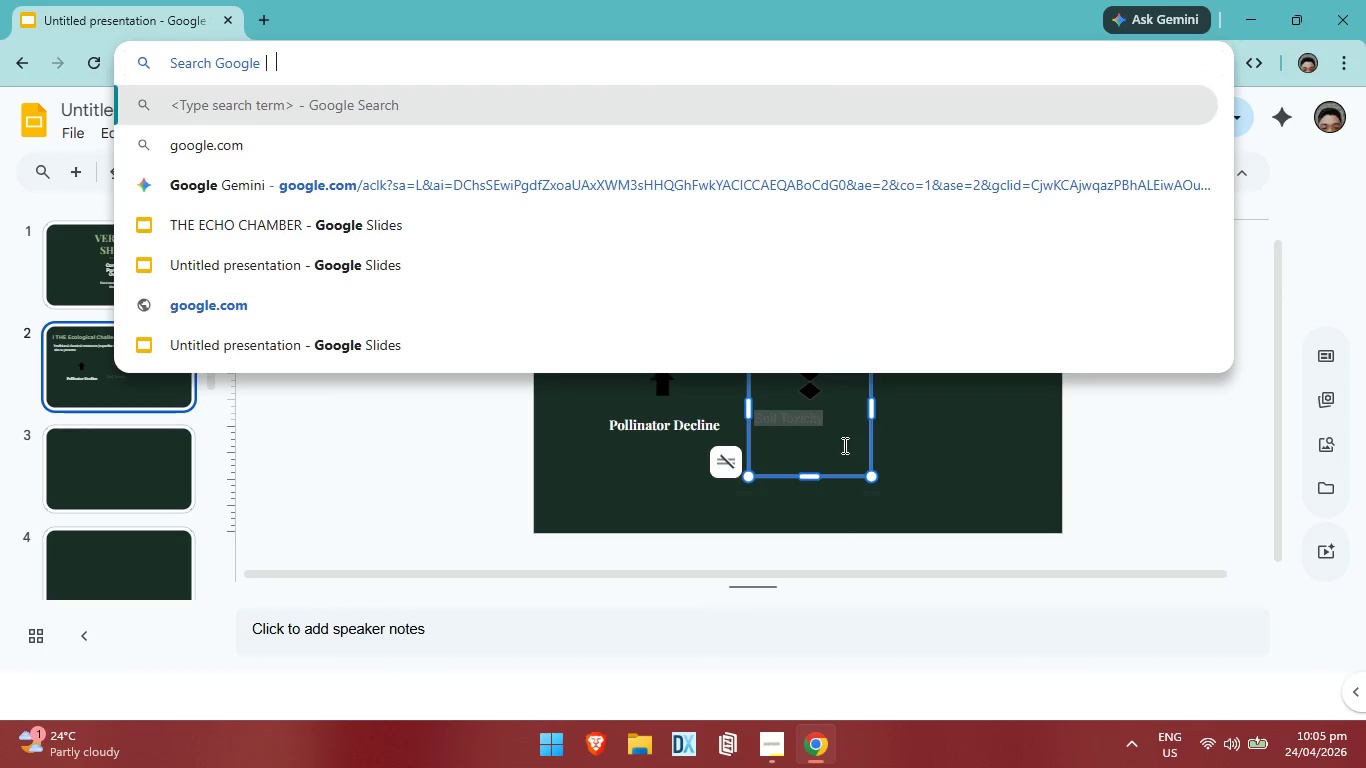 
left_click([843, 445])
 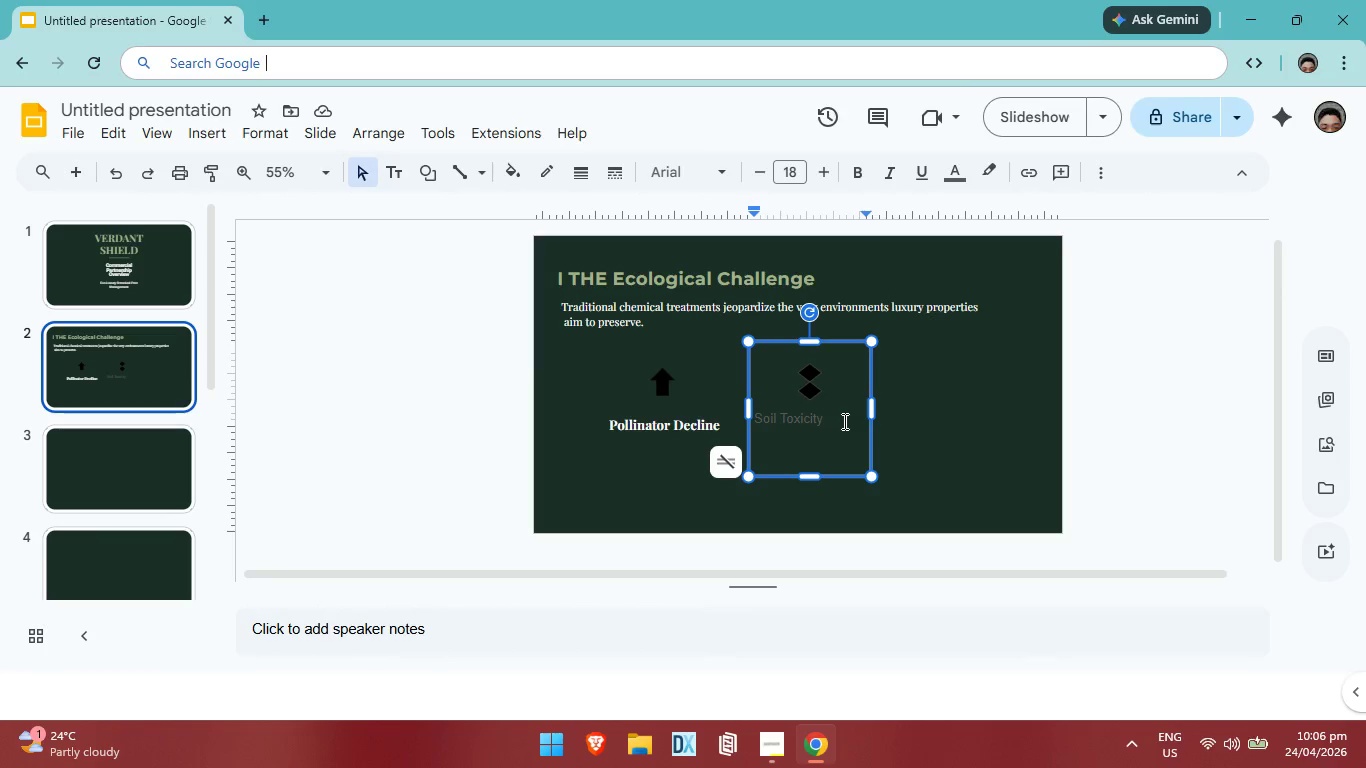 
left_click_drag(start_coordinate=[843, 421], to_coordinate=[744, 420])
 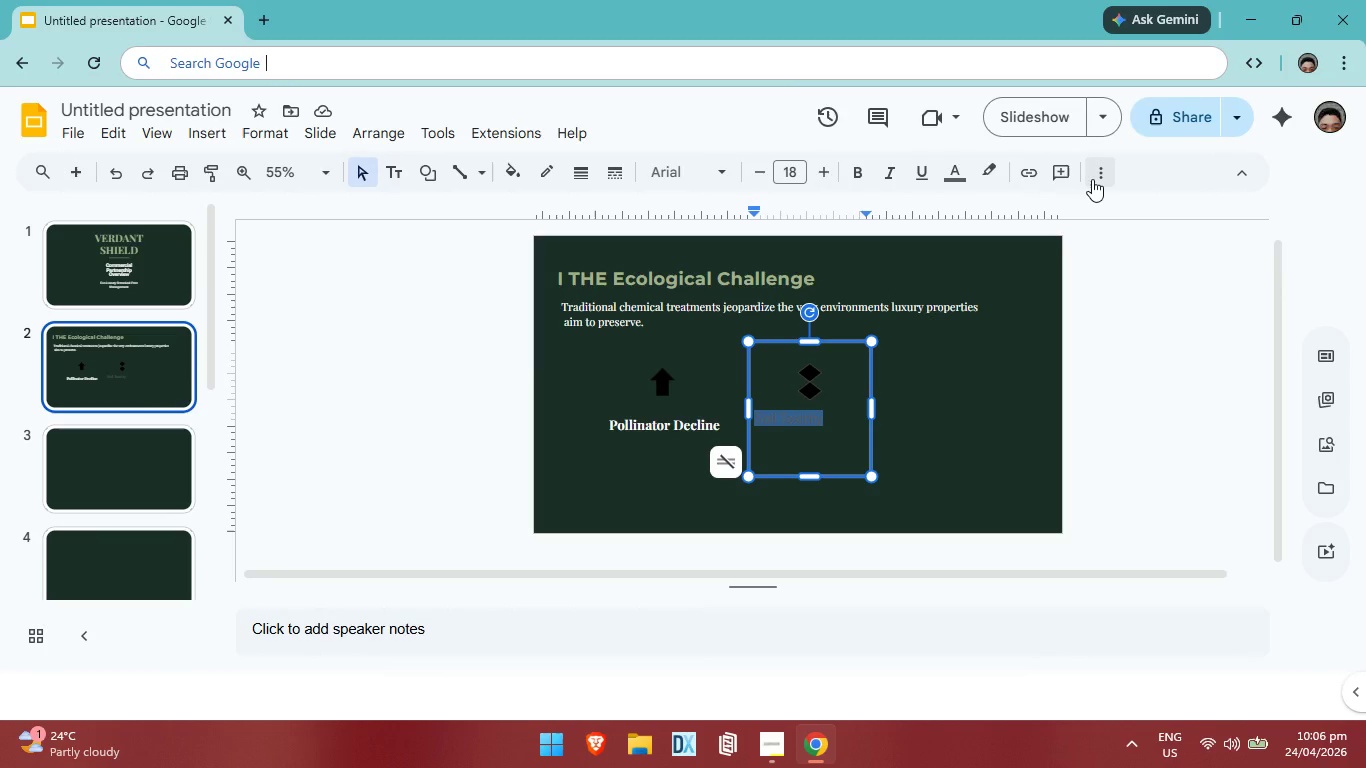 
left_click([1092, 179])
 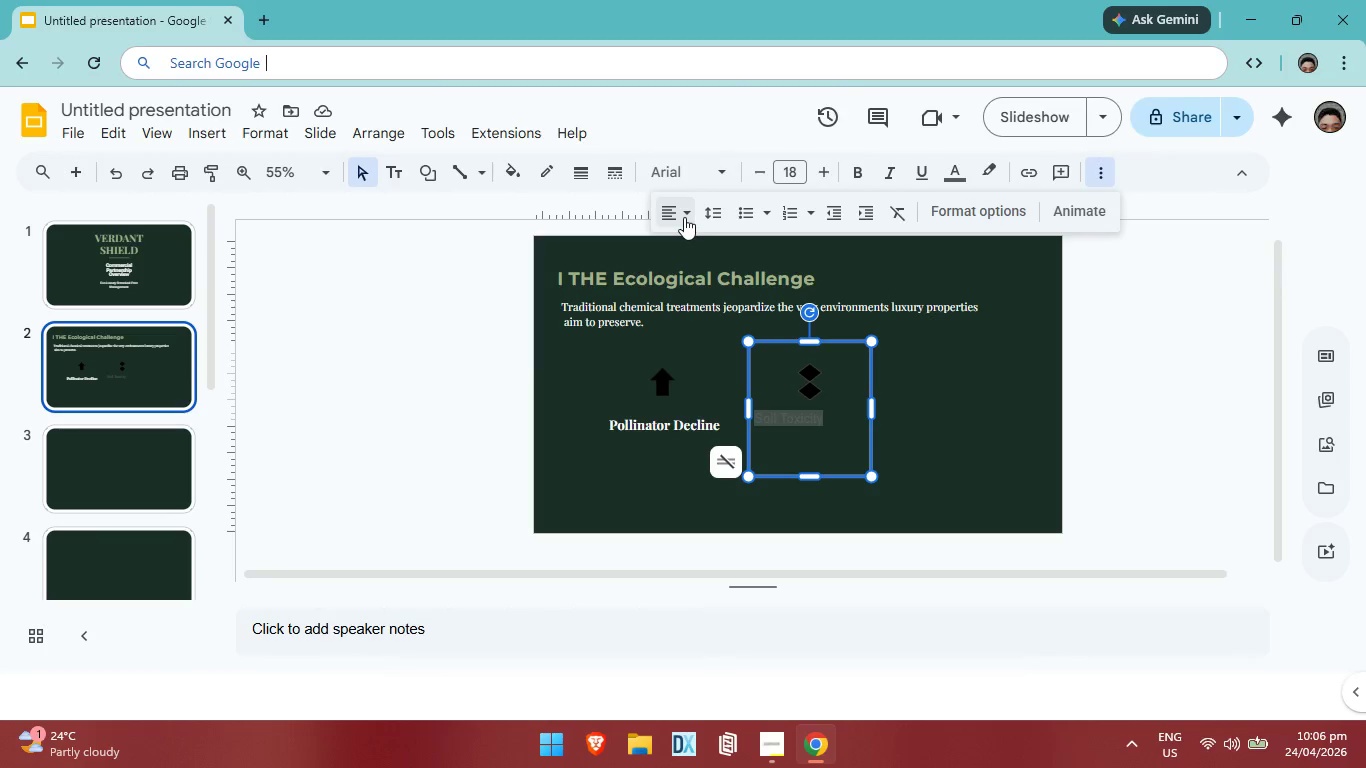 
left_click([684, 217])
 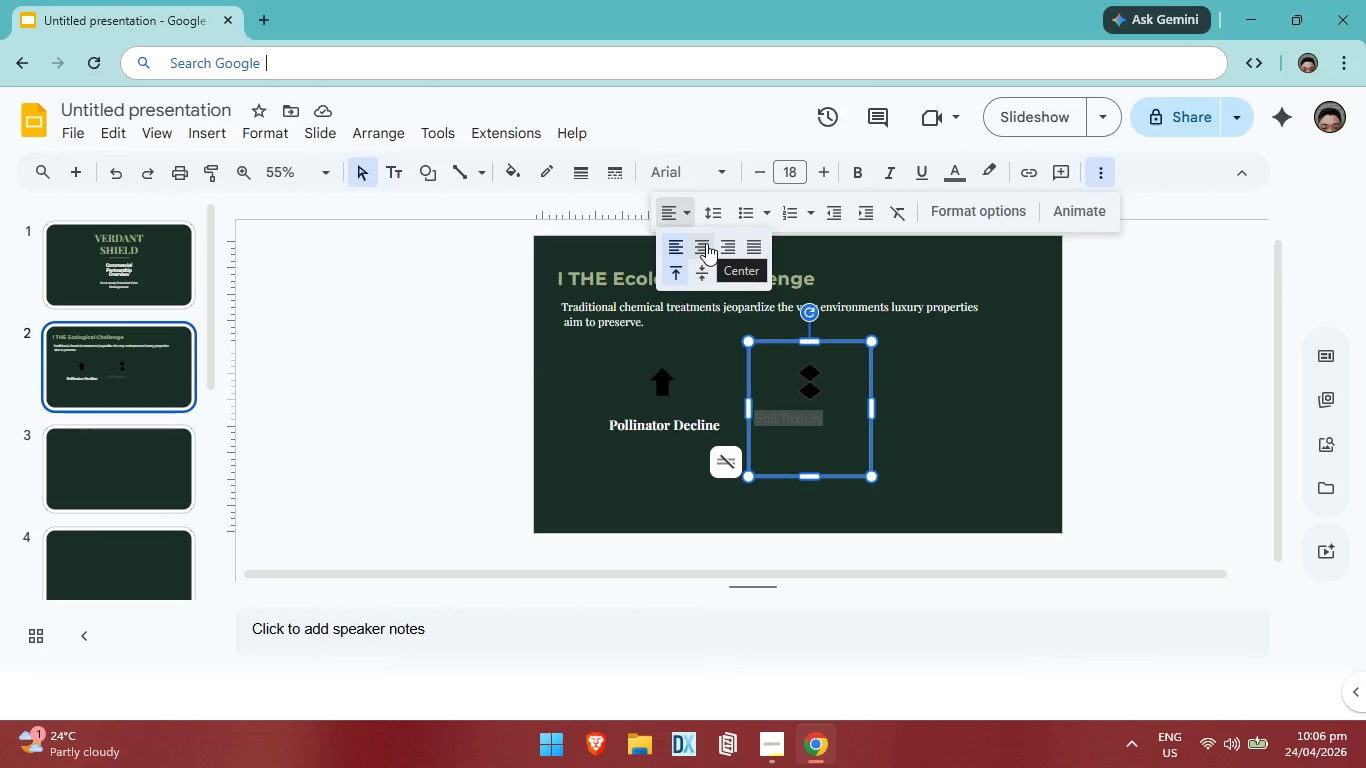 
left_click([706, 243])
 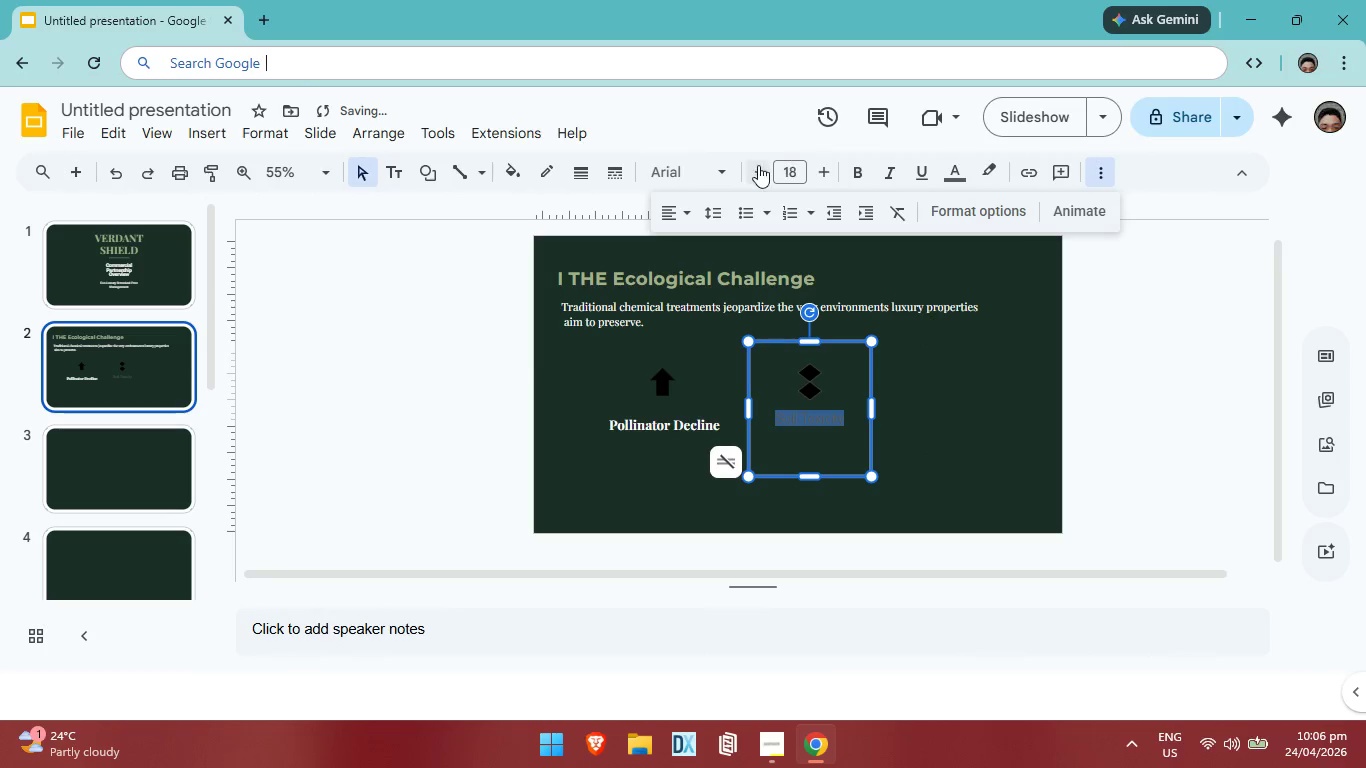 
left_click([731, 173])
 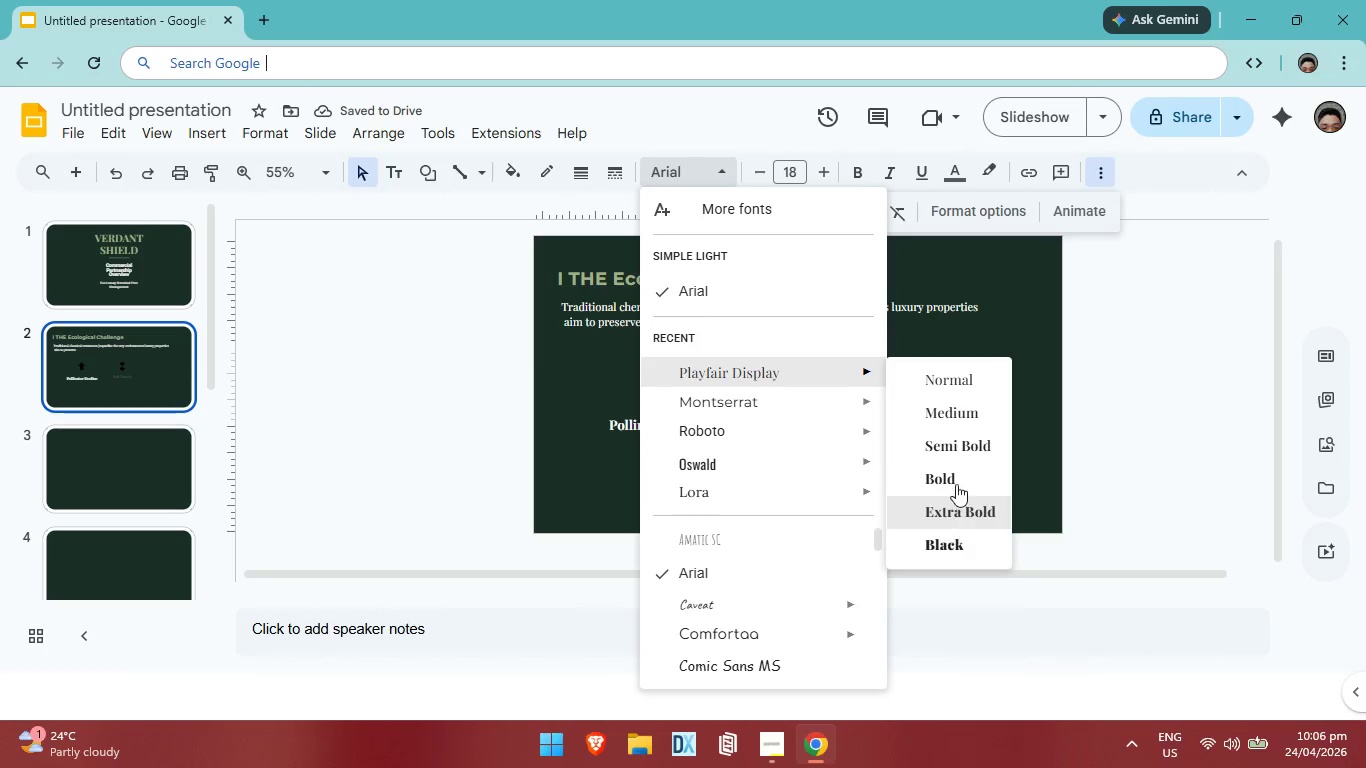 
left_click([959, 480])
 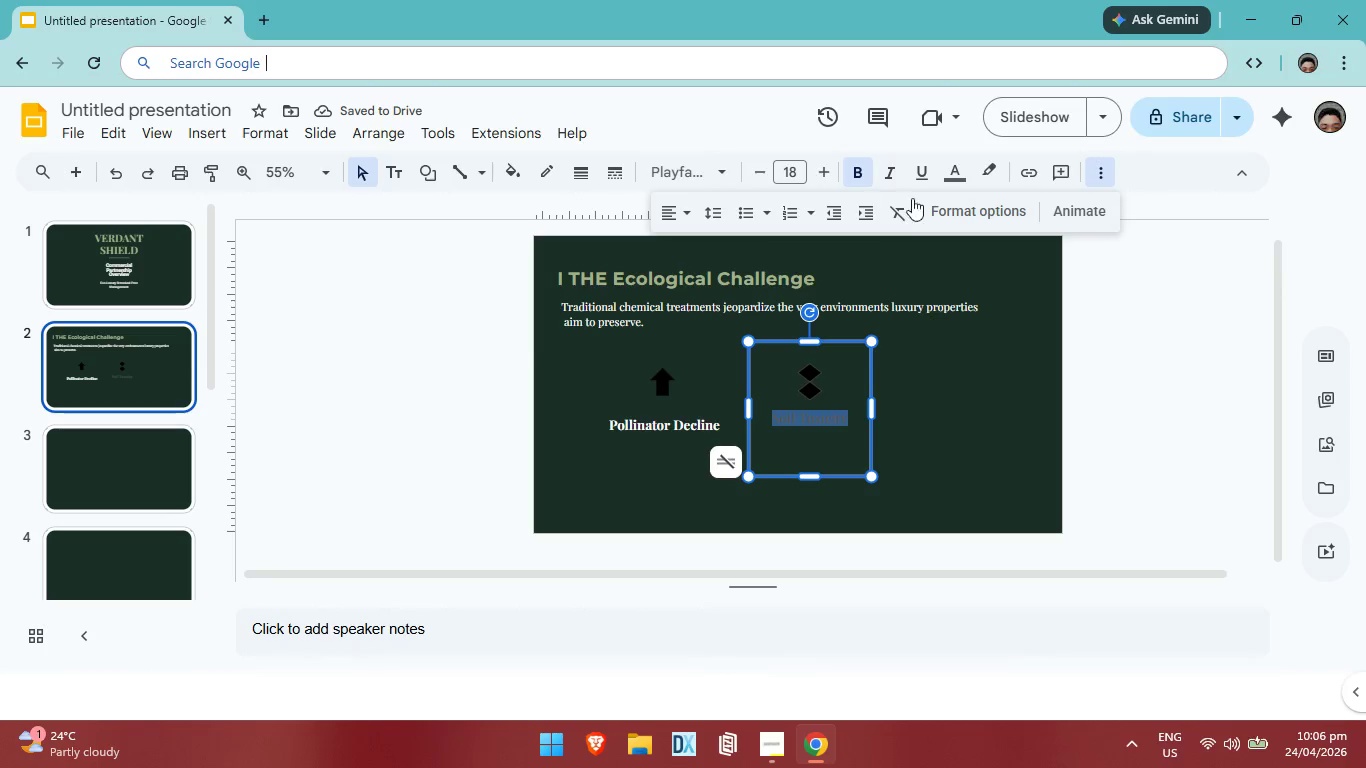 
left_click([950, 177])
 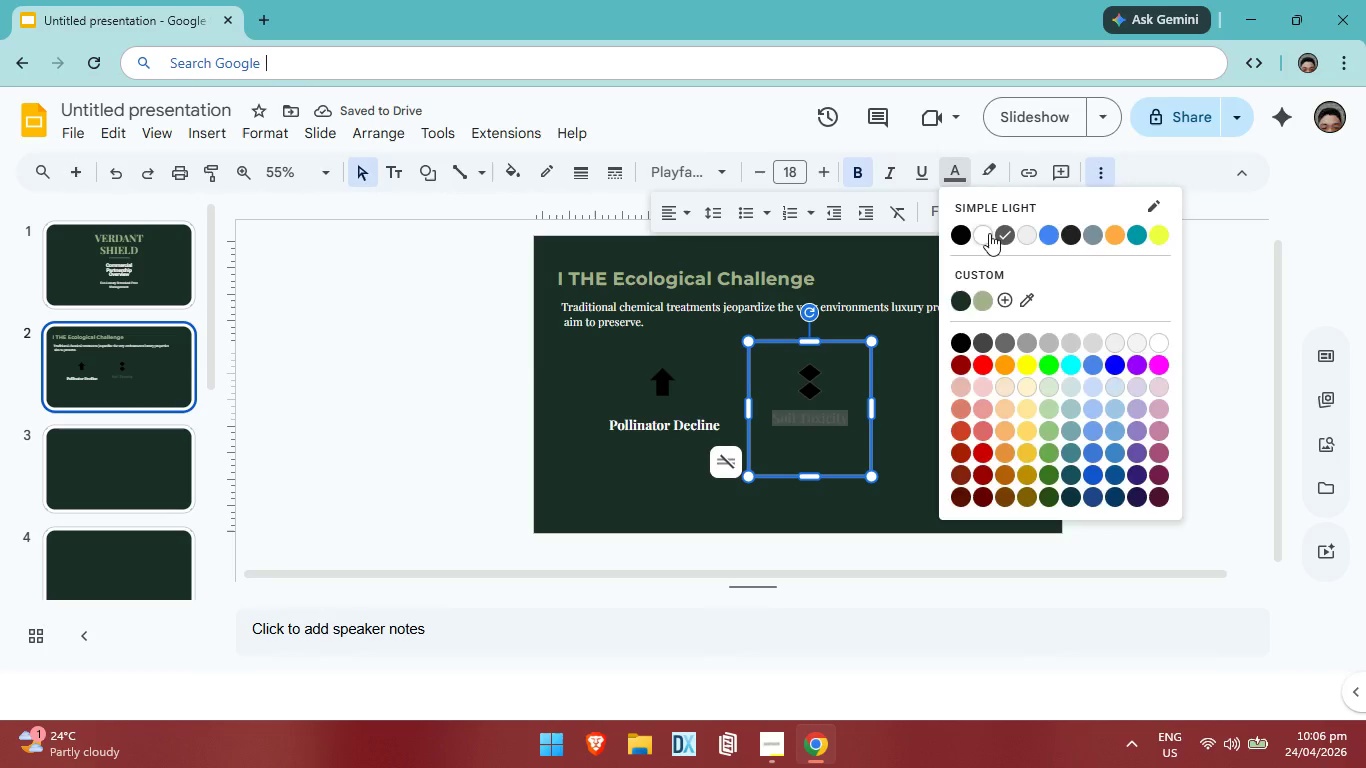 
left_click([989, 233])
 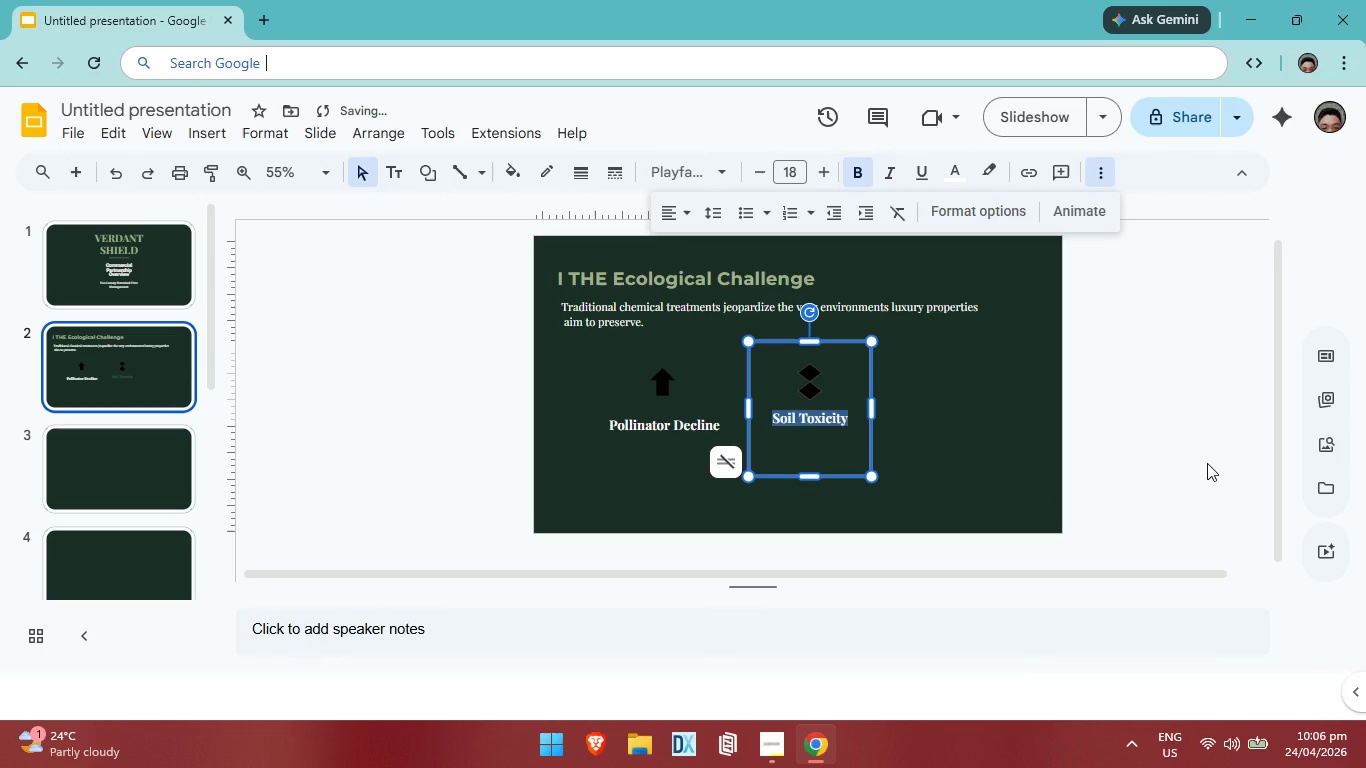 
left_click([1207, 463])
 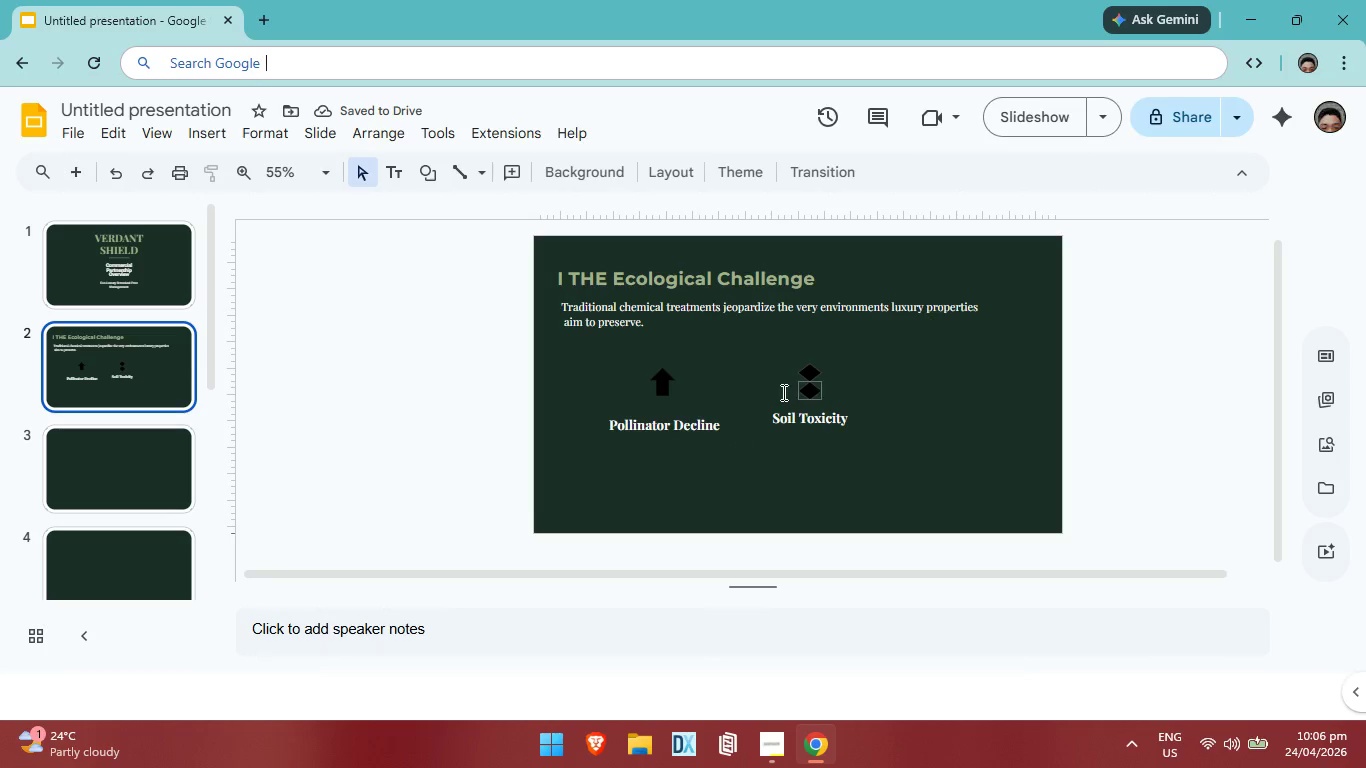 
left_click([779, 369])
 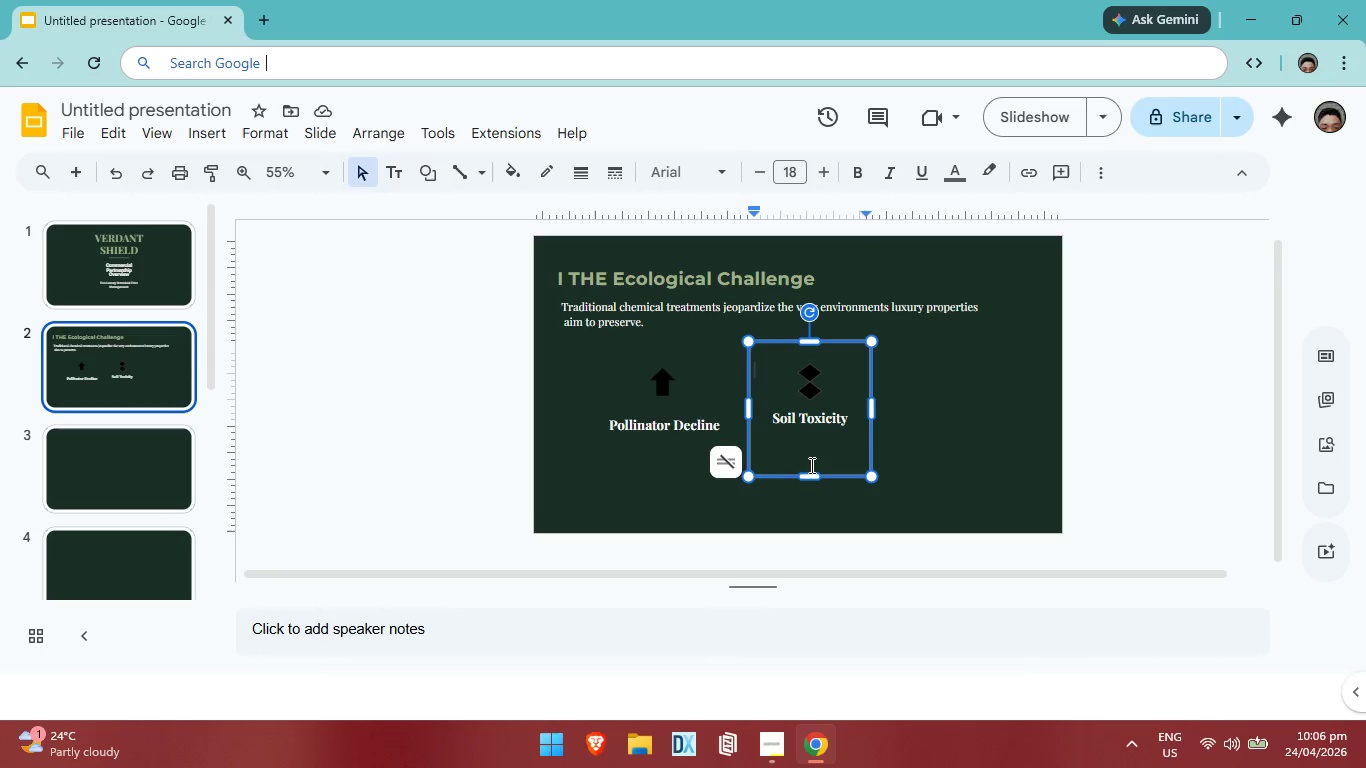 
key(ArrowDown)
 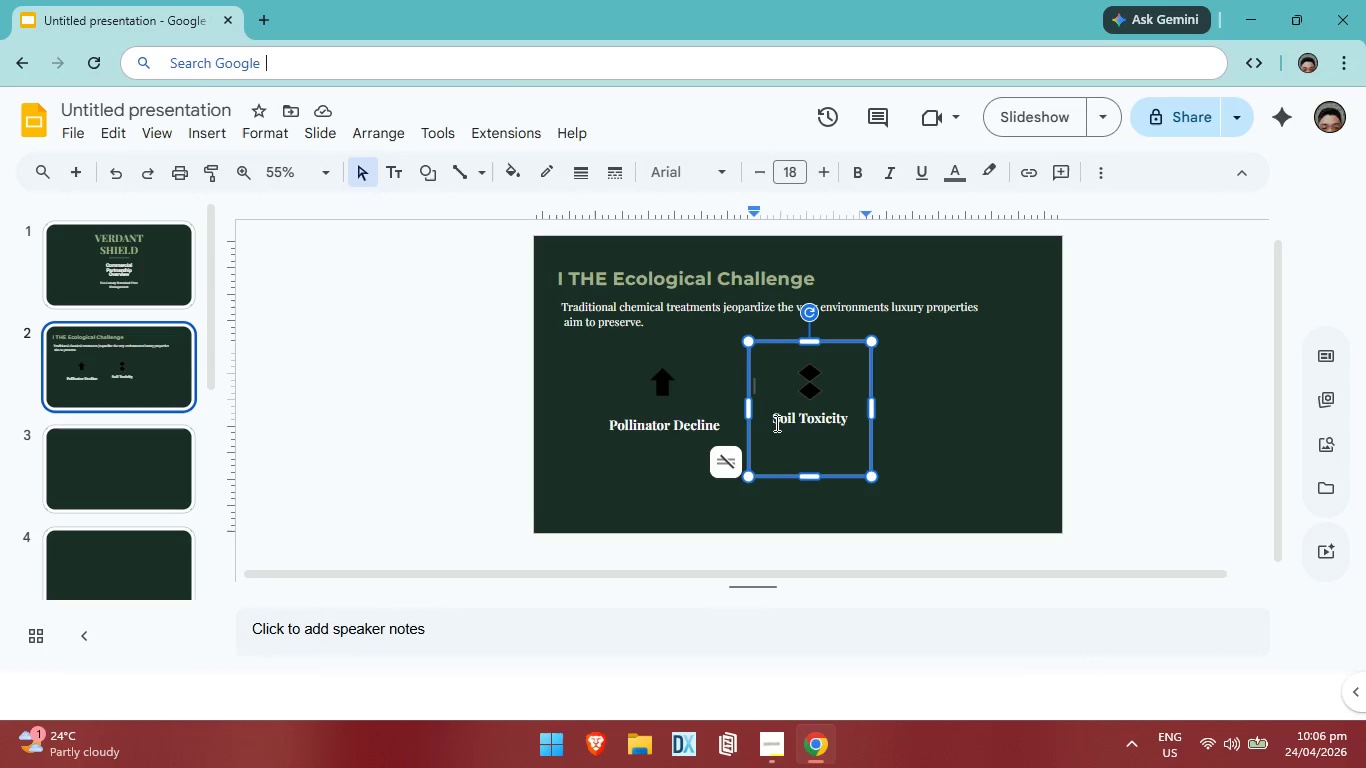 
left_click([773, 421])
 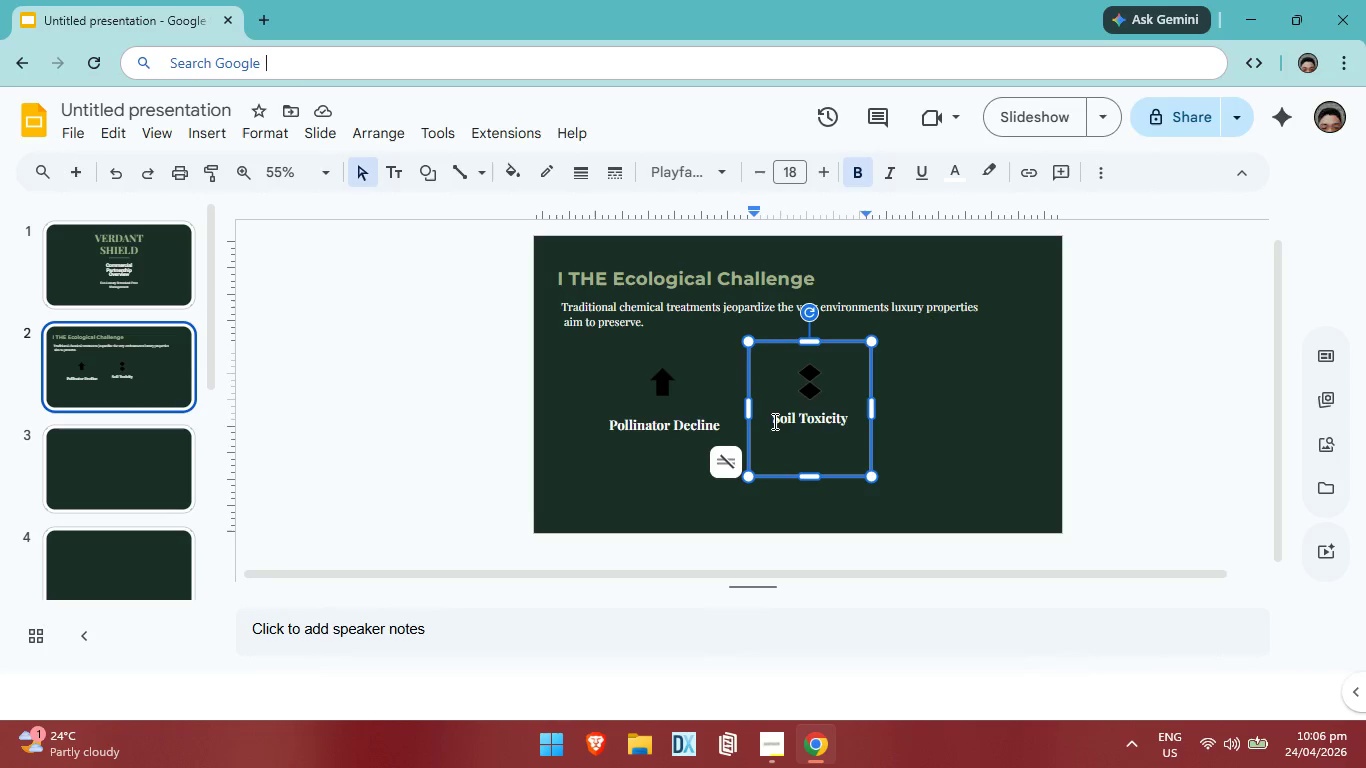 
key(Enter)
 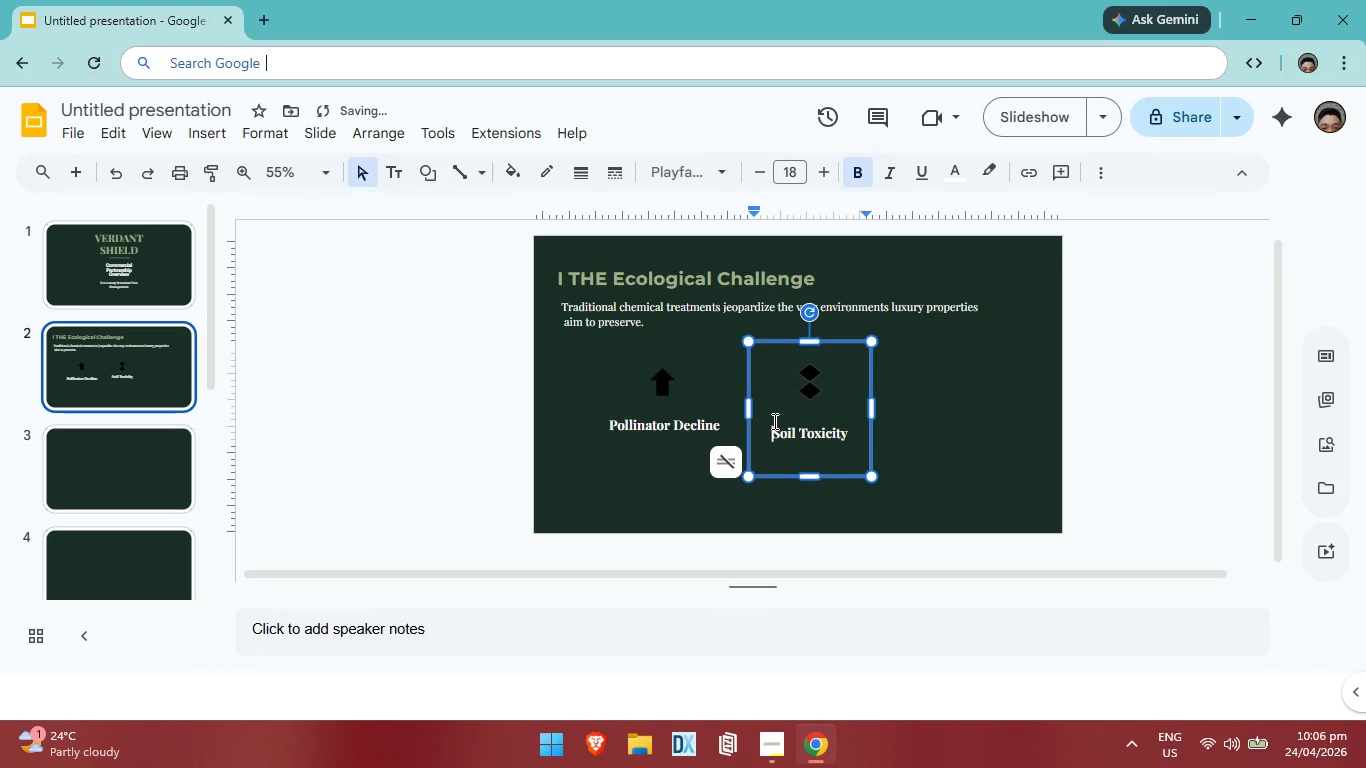 
key(Backslash)
 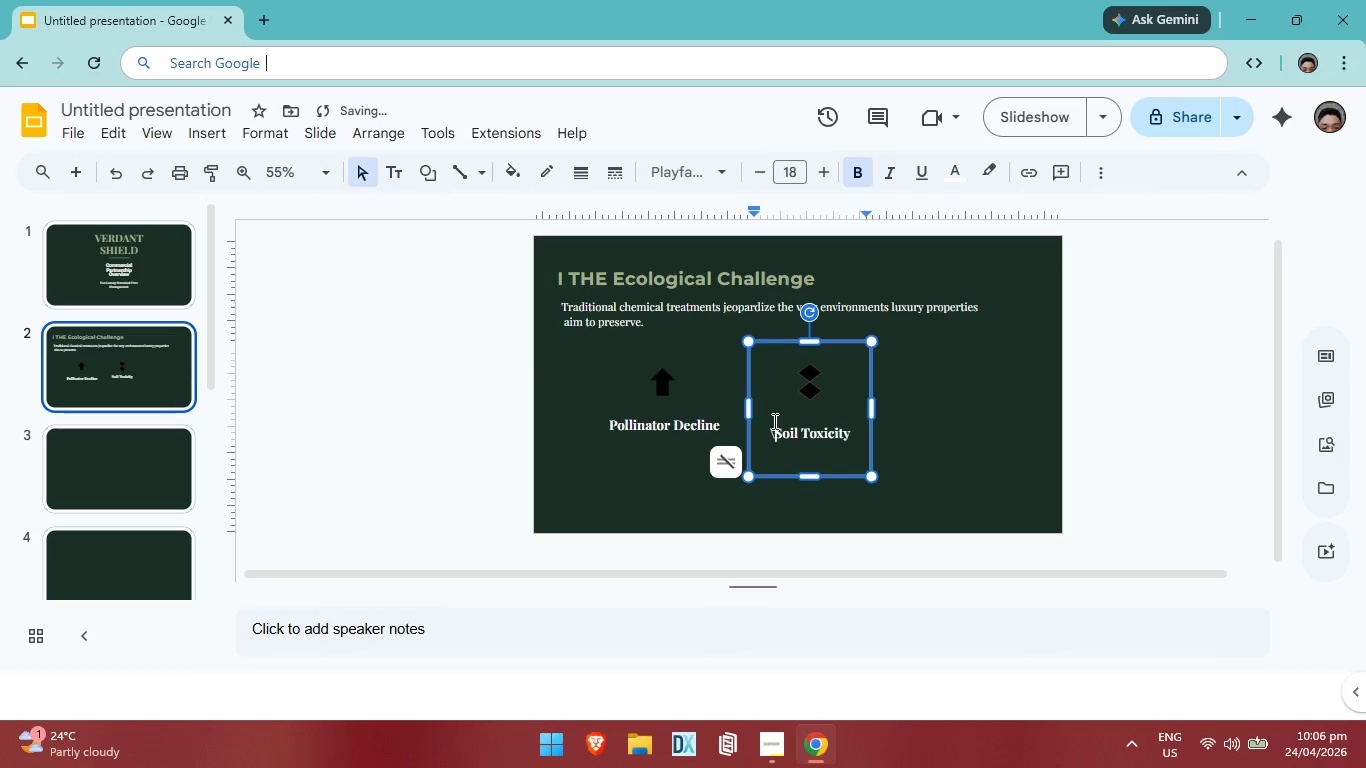 
key(Control+ControlLeft)
 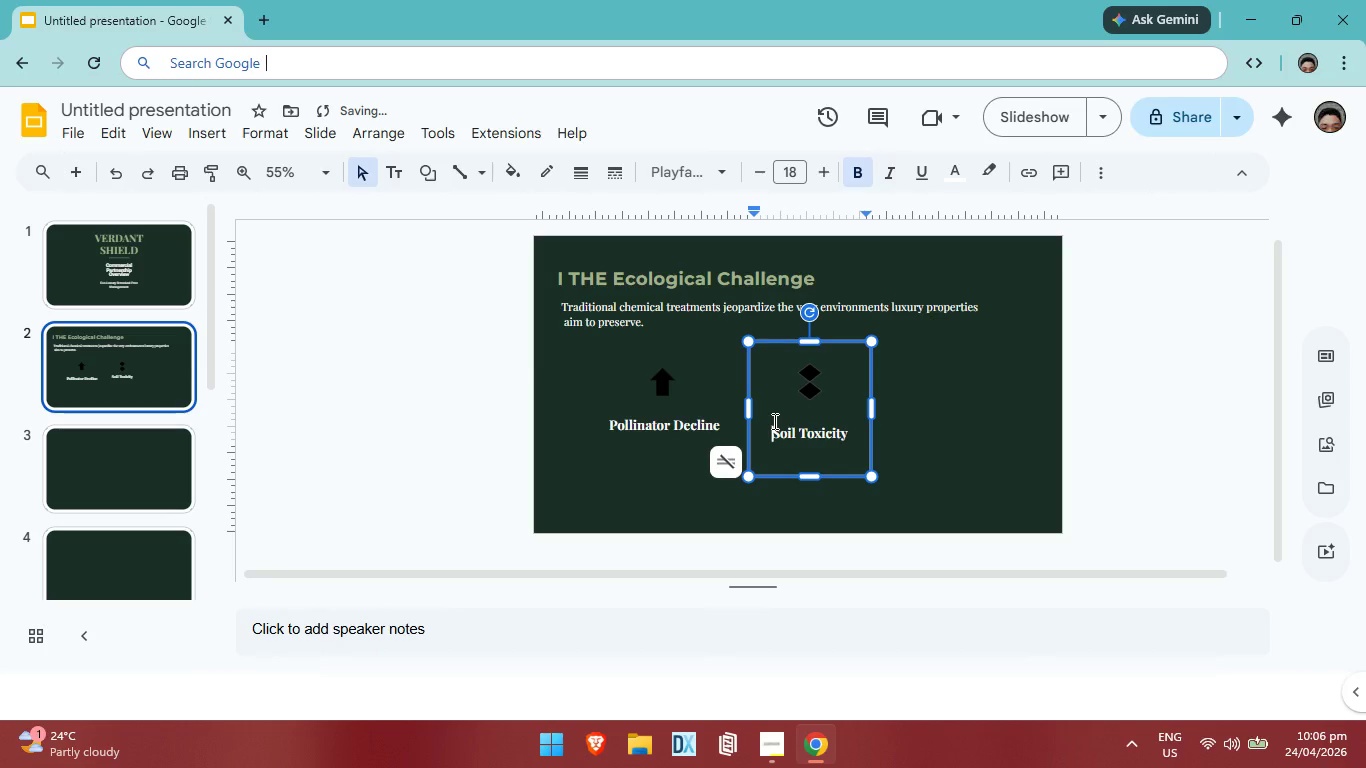 
key(Control+Z)
 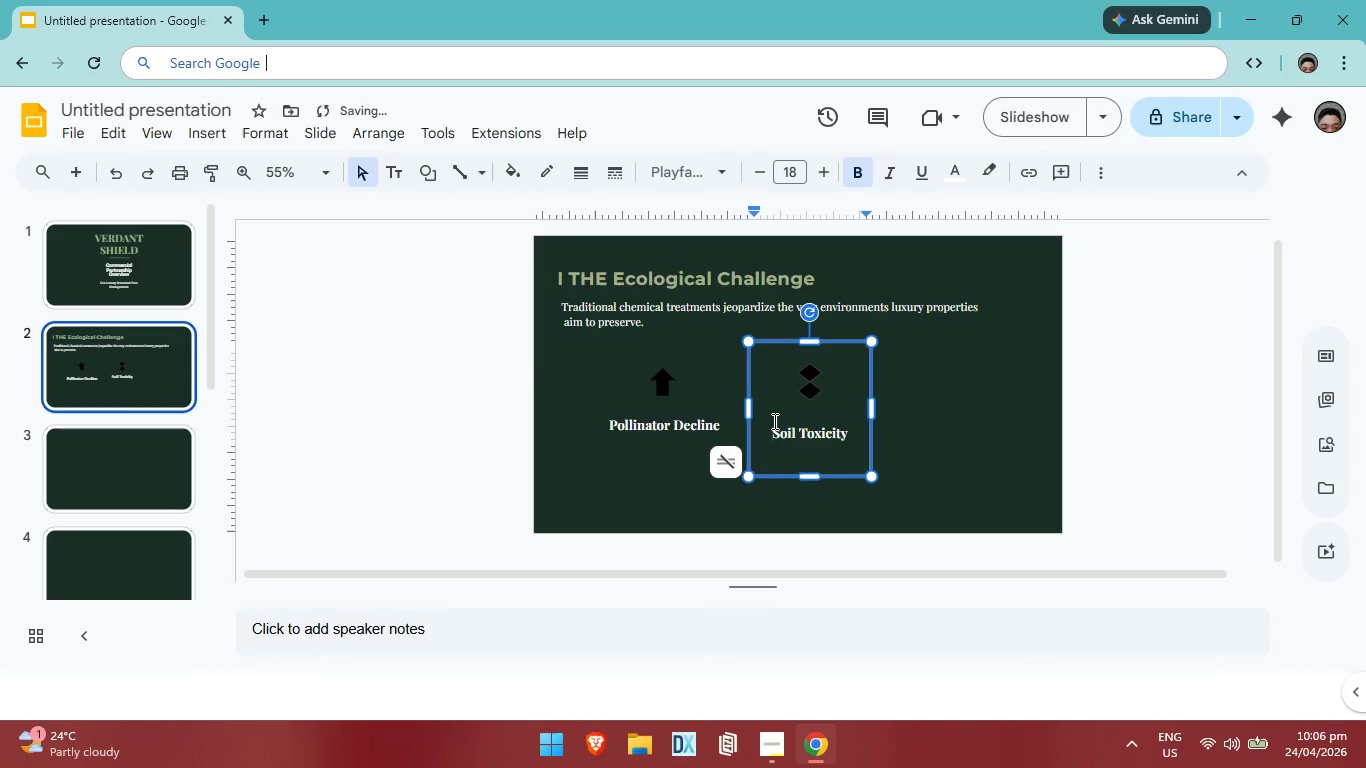 
key(Control+ControlLeft)
 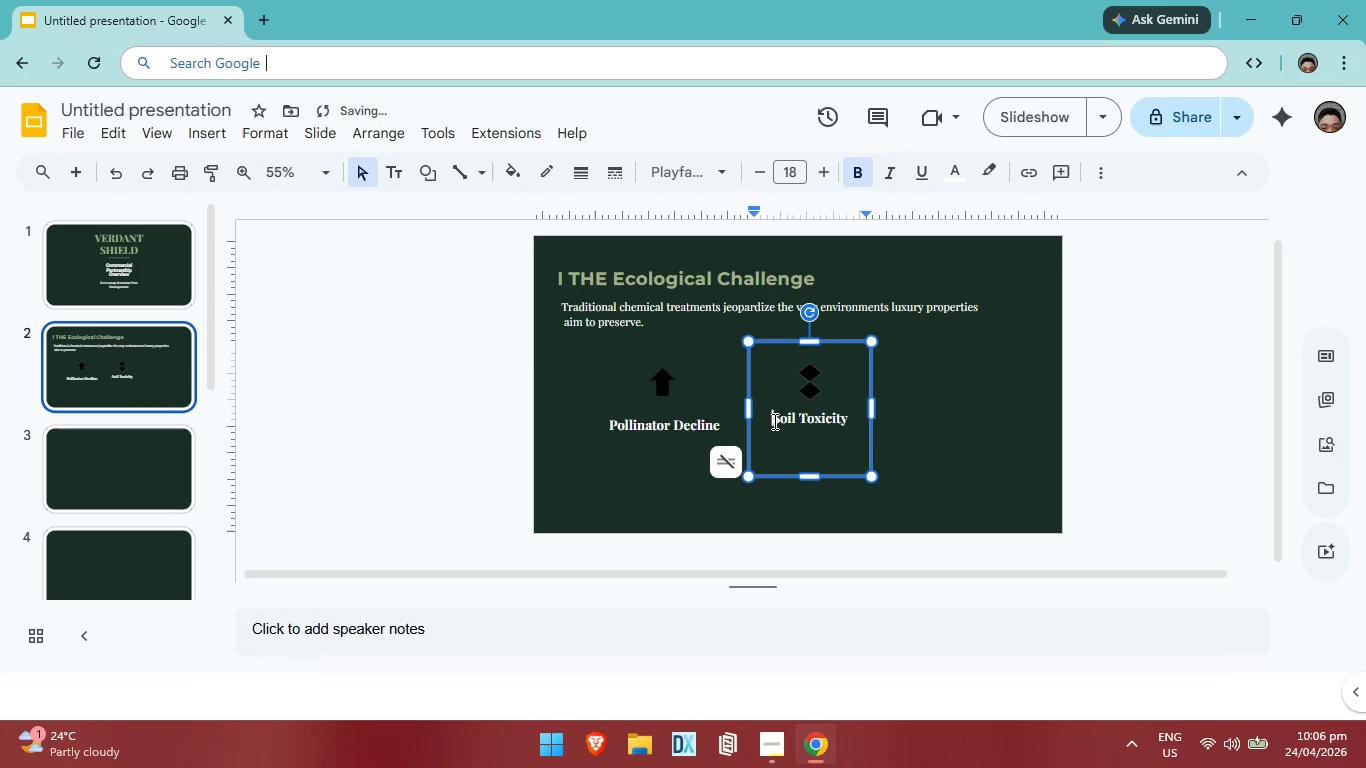 
key(Control+Z)
 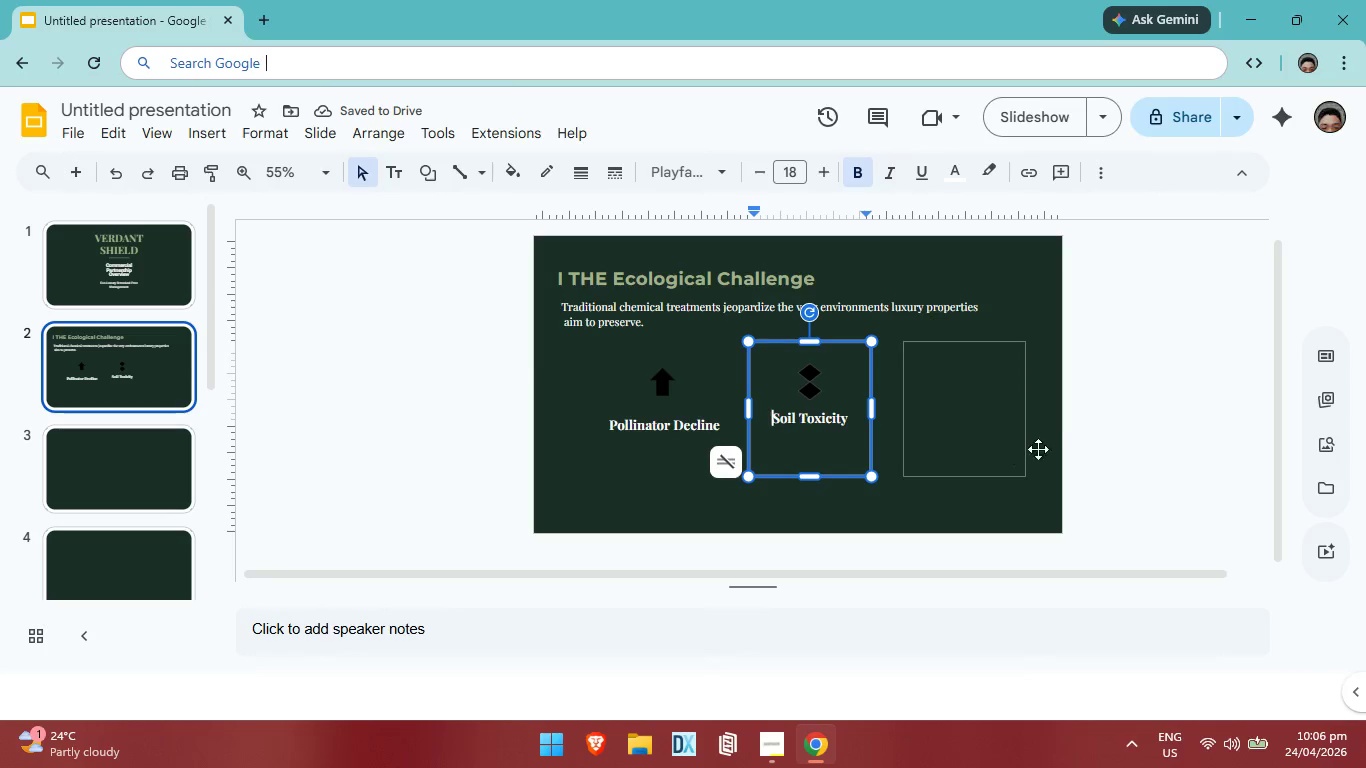 
left_click([1142, 427])
 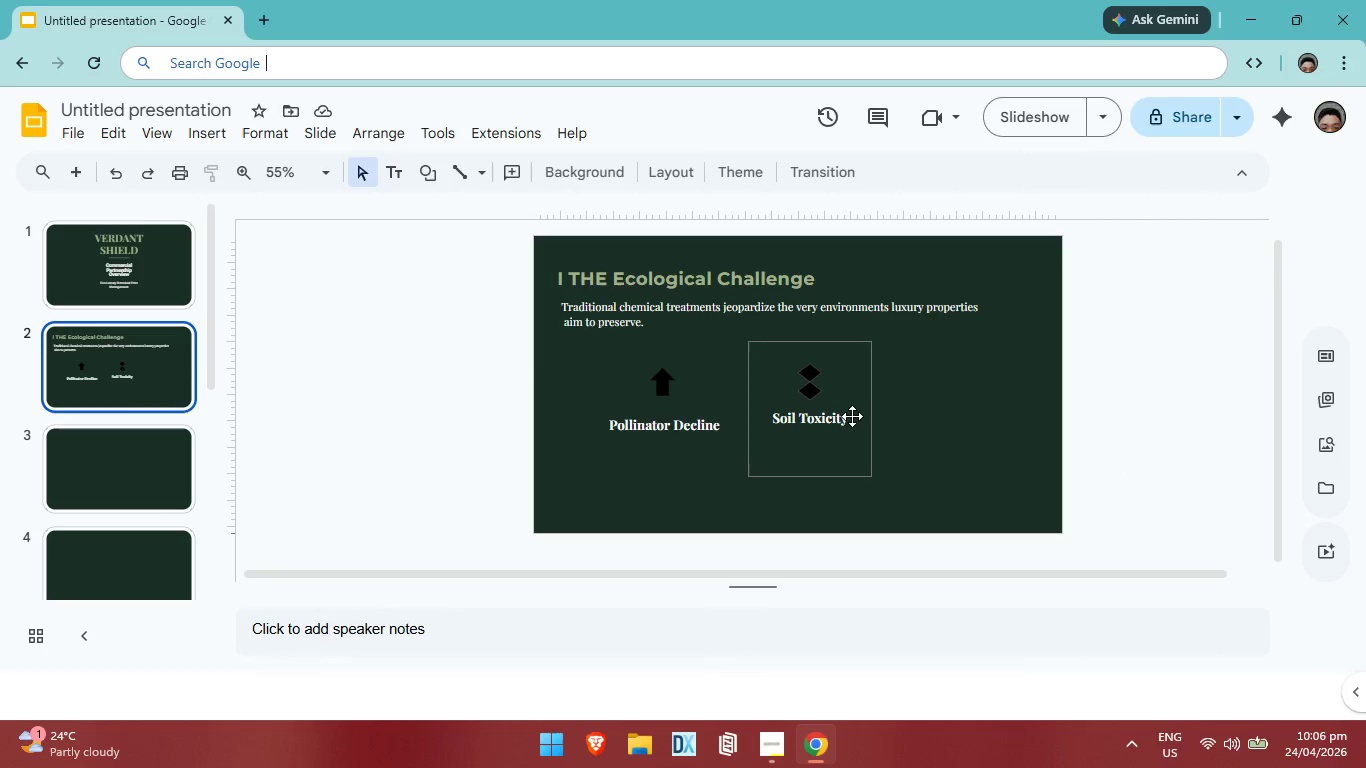 
left_click_drag(start_coordinate=[812, 423], to_coordinate=[812, 441])
 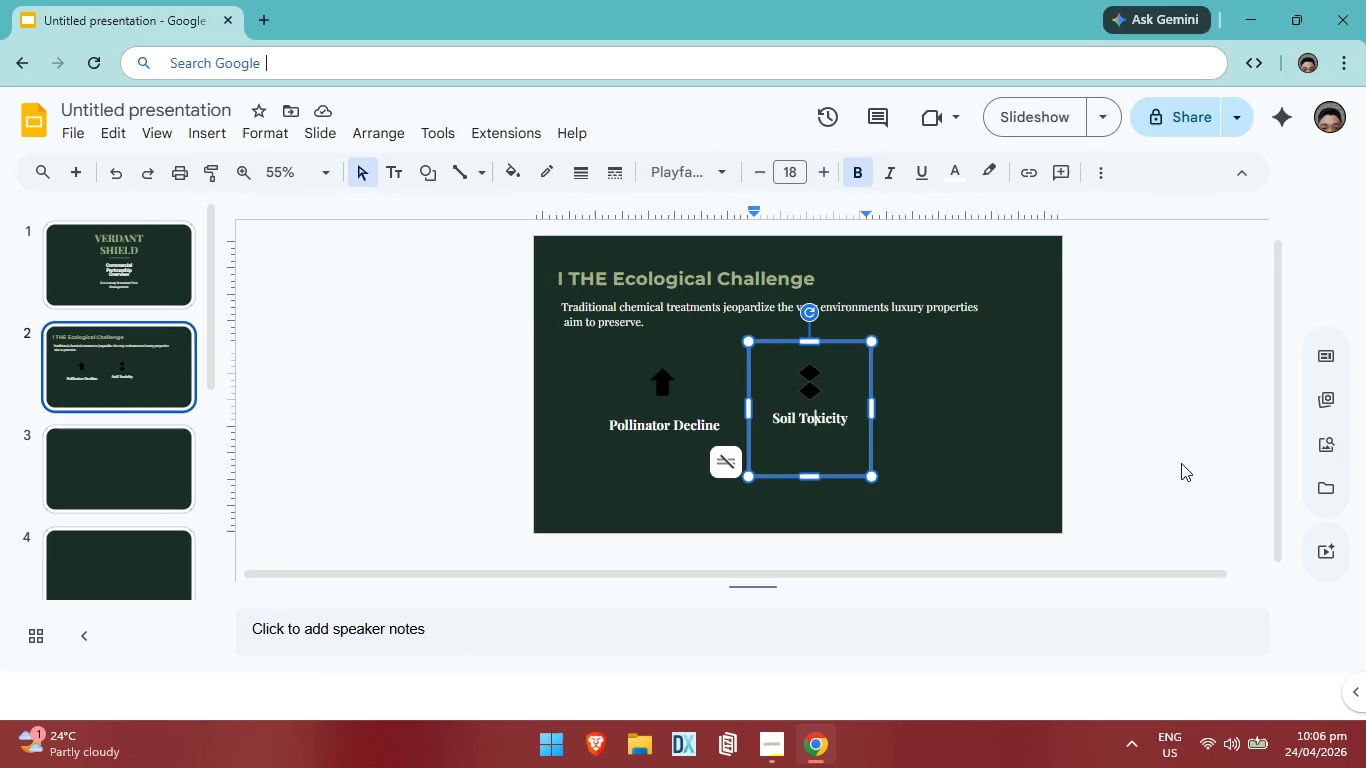 
left_click([1181, 463])
 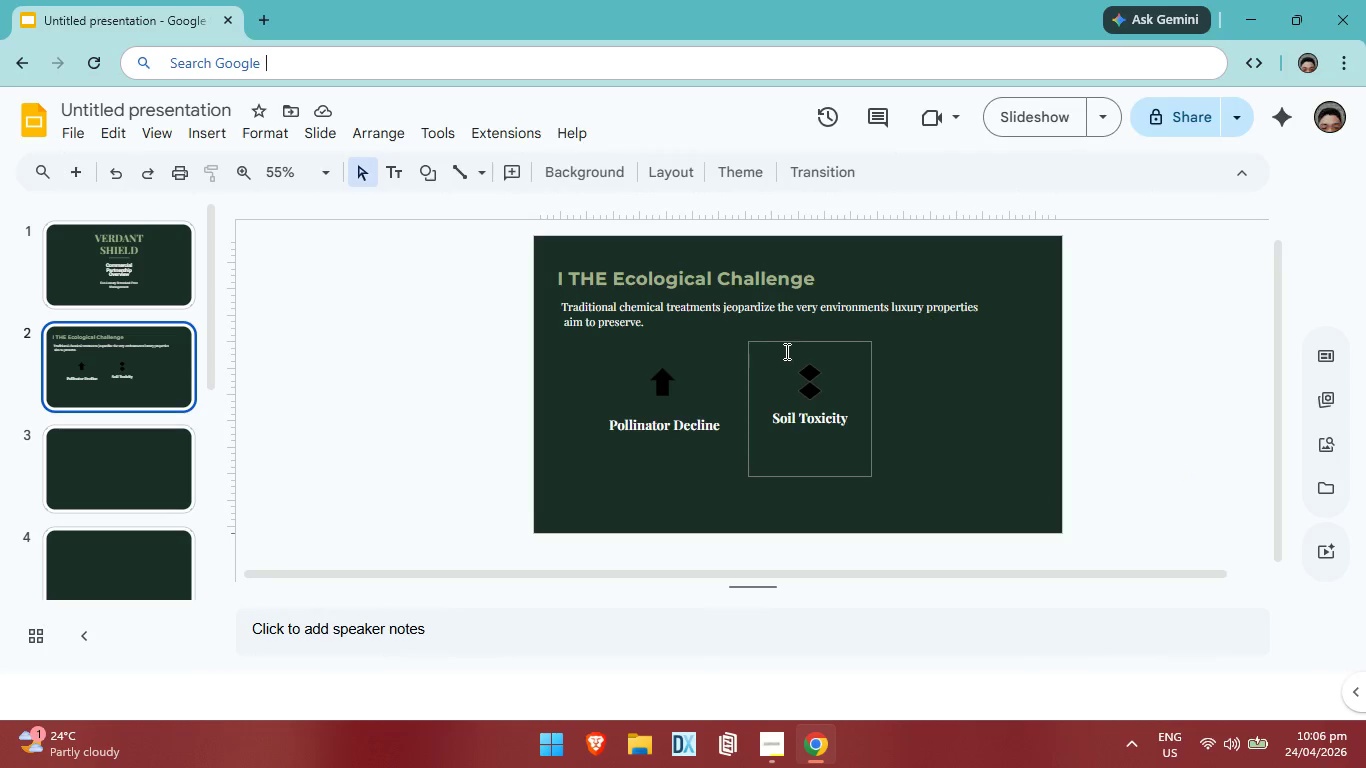 
left_click_drag(start_coordinate=[785, 351], to_coordinate=[846, 425])
 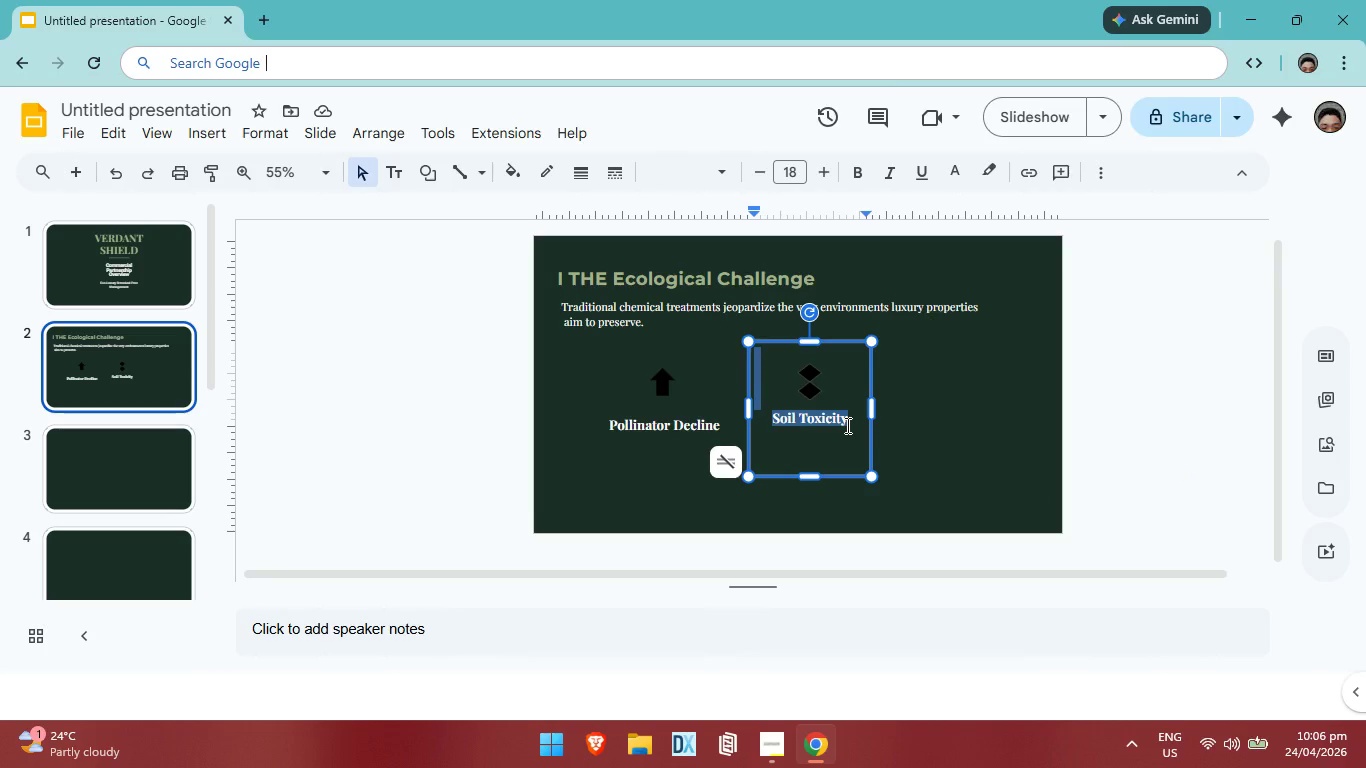 
left_click([846, 425])
 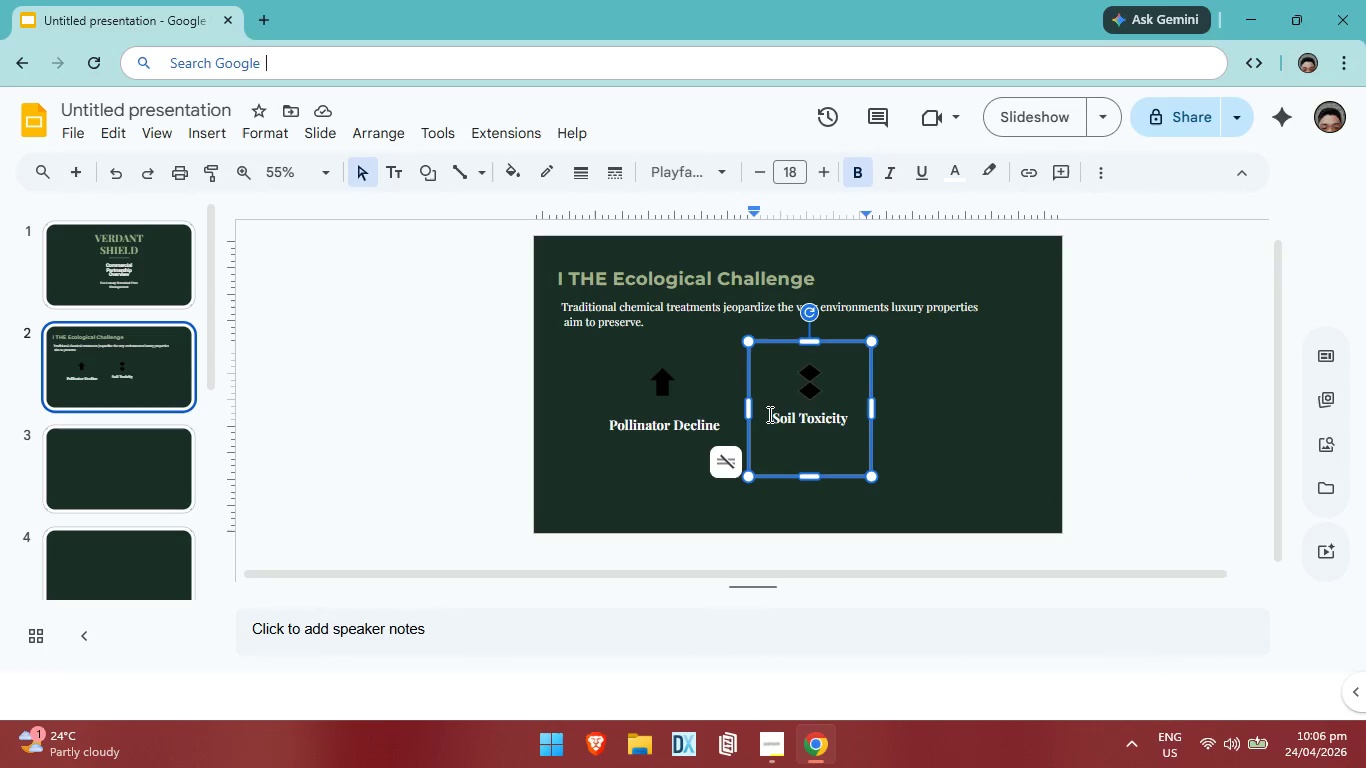 
left_click([768, 414])
 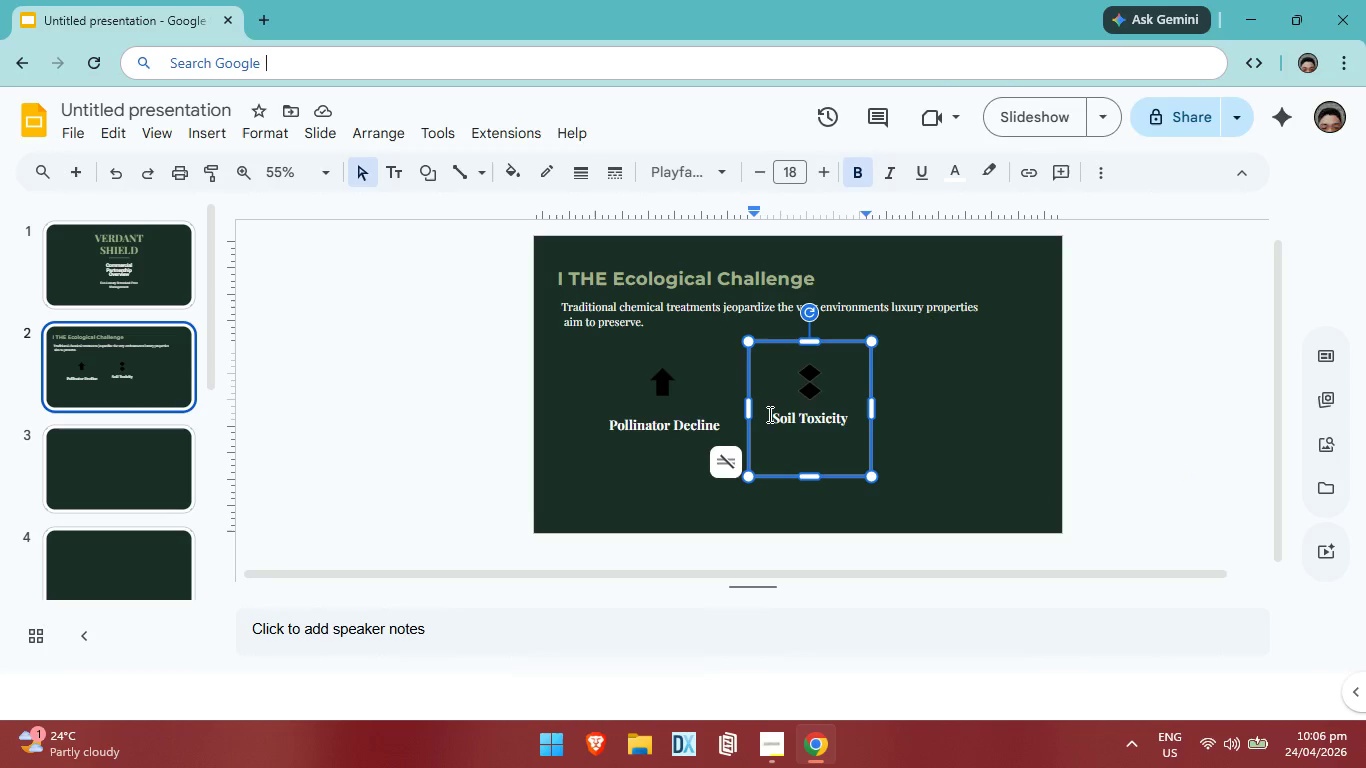 
key(Enter)
 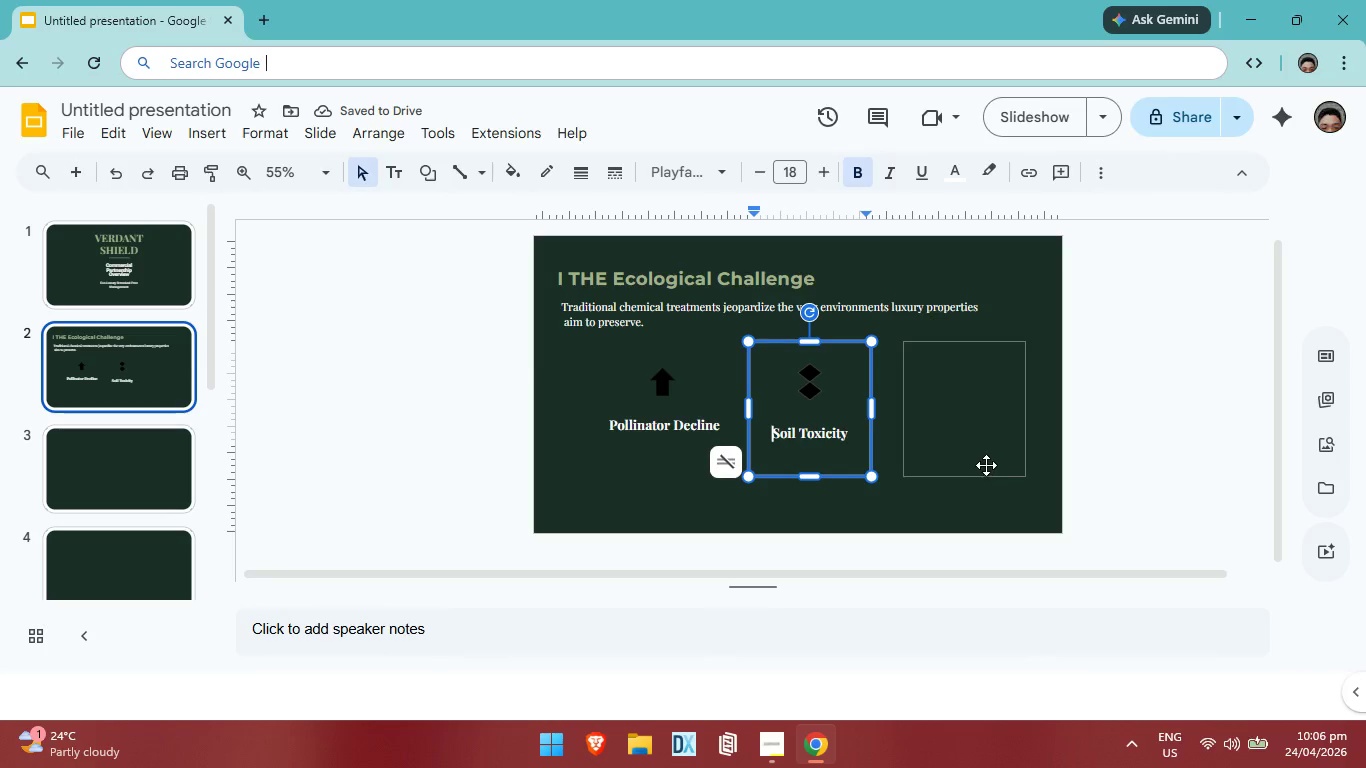 
left_click_drag(start_coordinate=[852, 433], to_coordinate=[760, 439])
 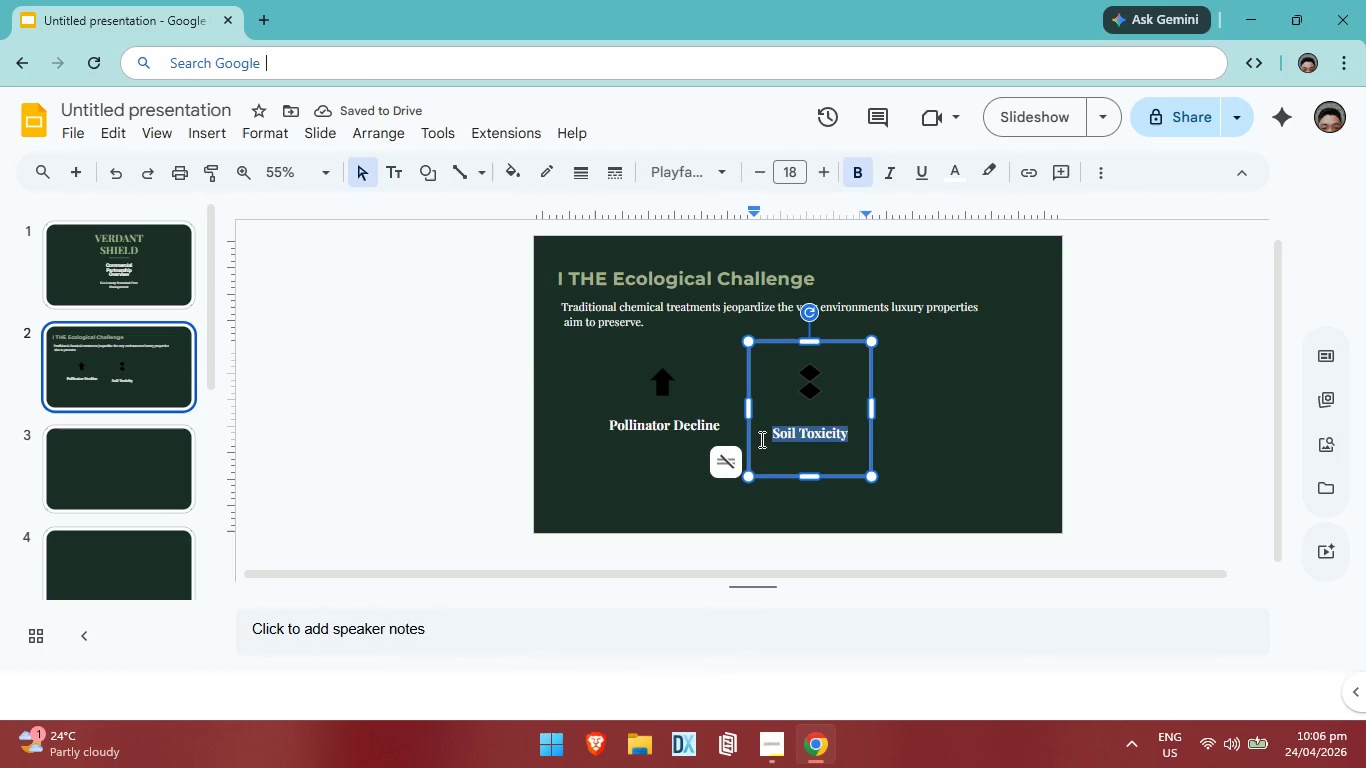 
key(Control+C)
 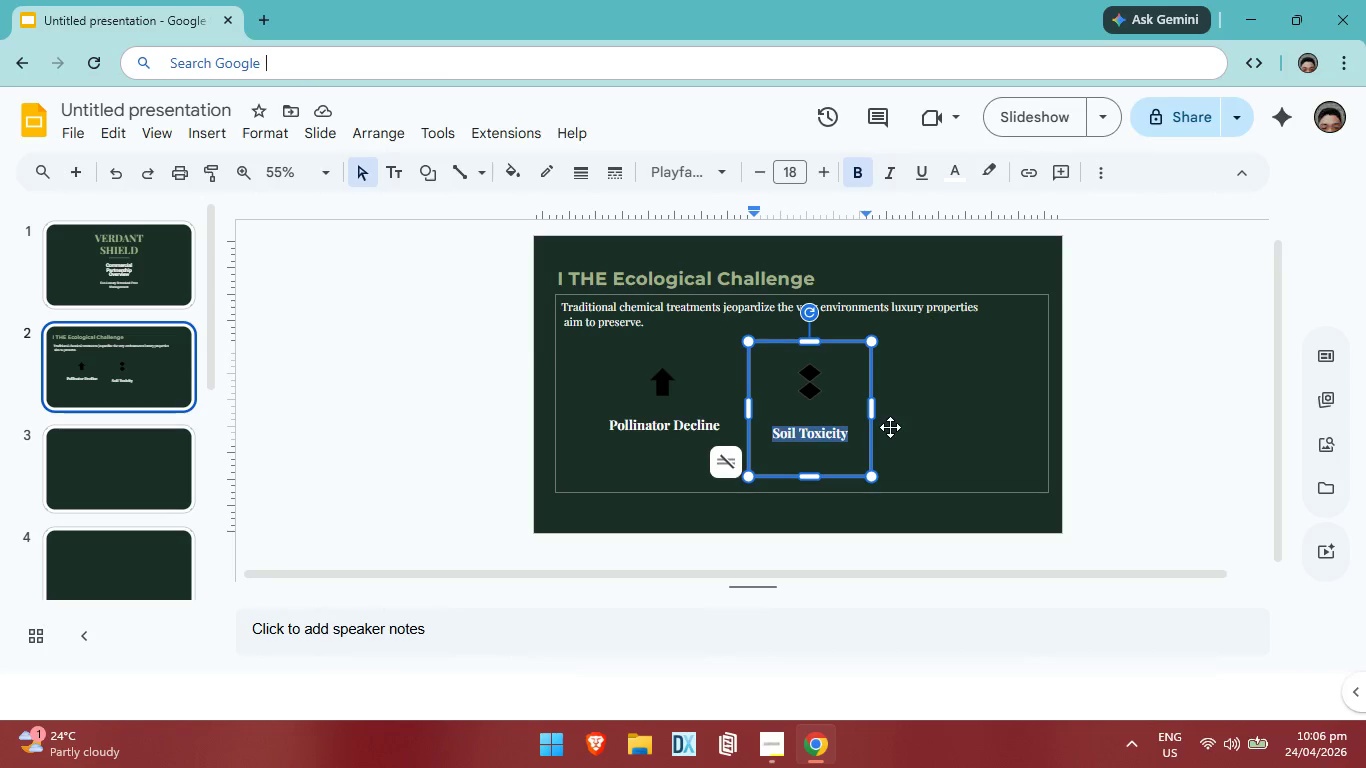 
key(Backspace)
 